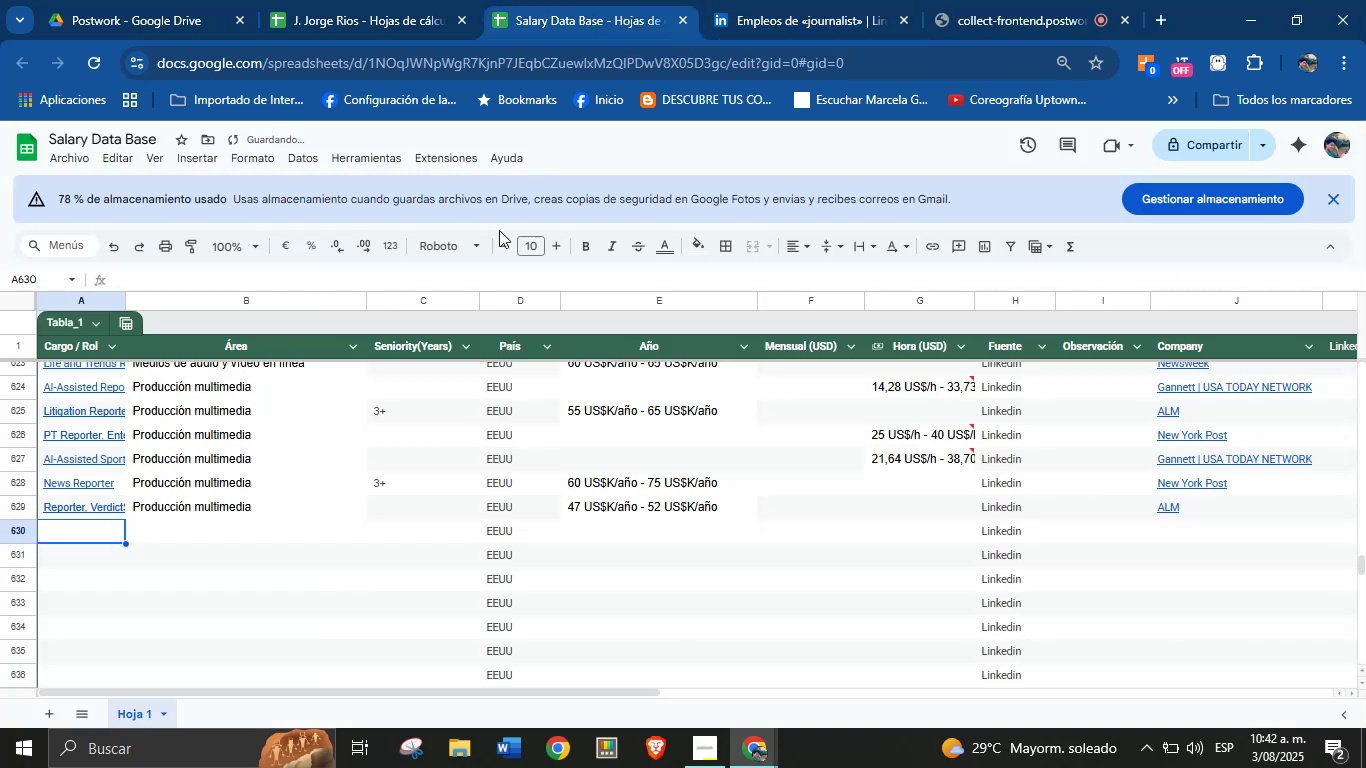 
key(Meta+MetaLeft)
 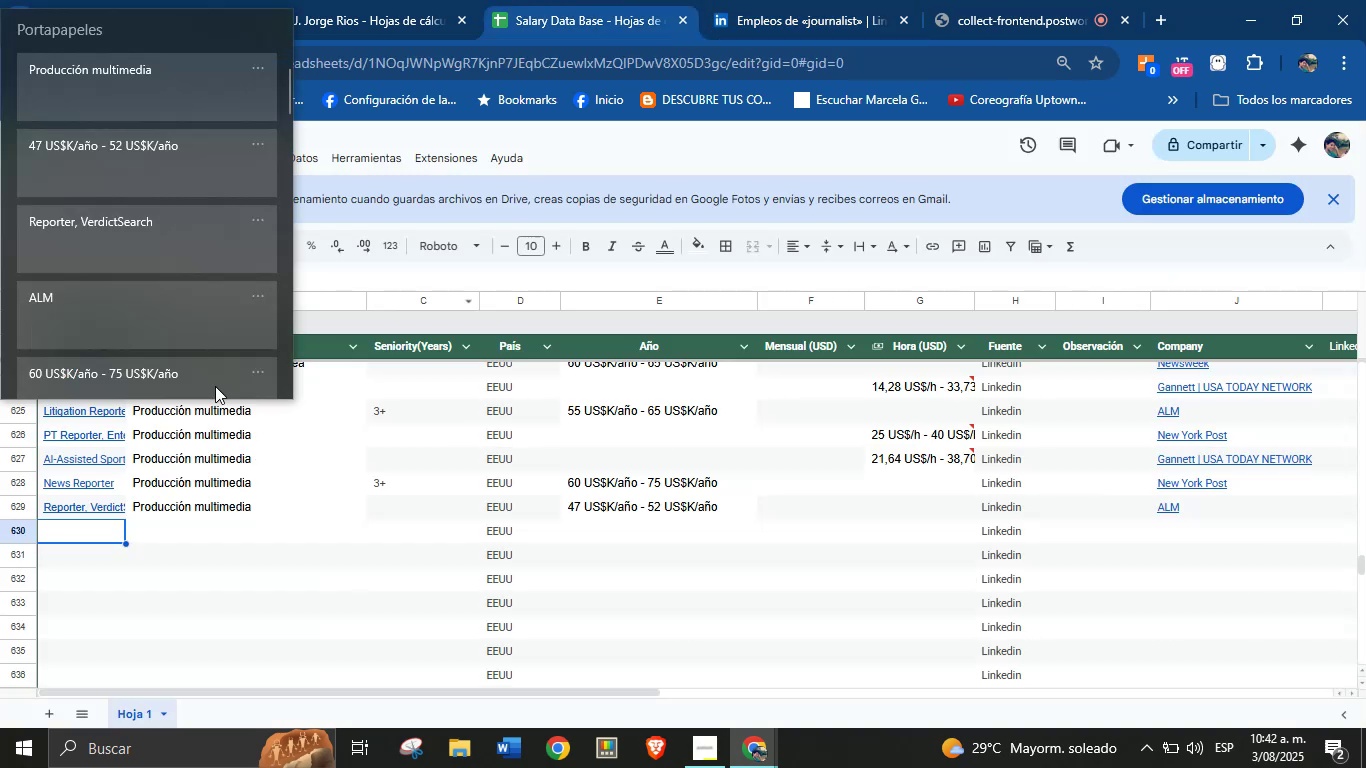 
key(Meta+V)
 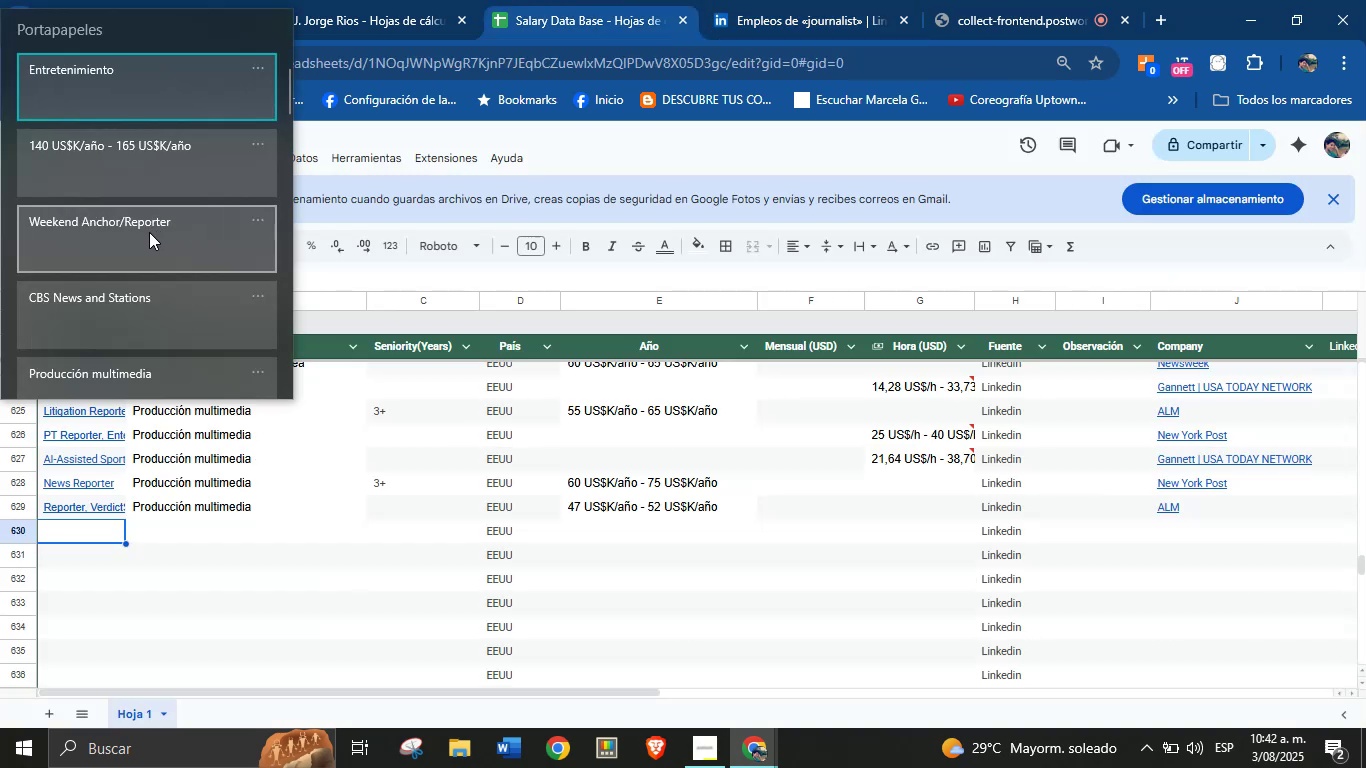 
left_click([139, 296])
 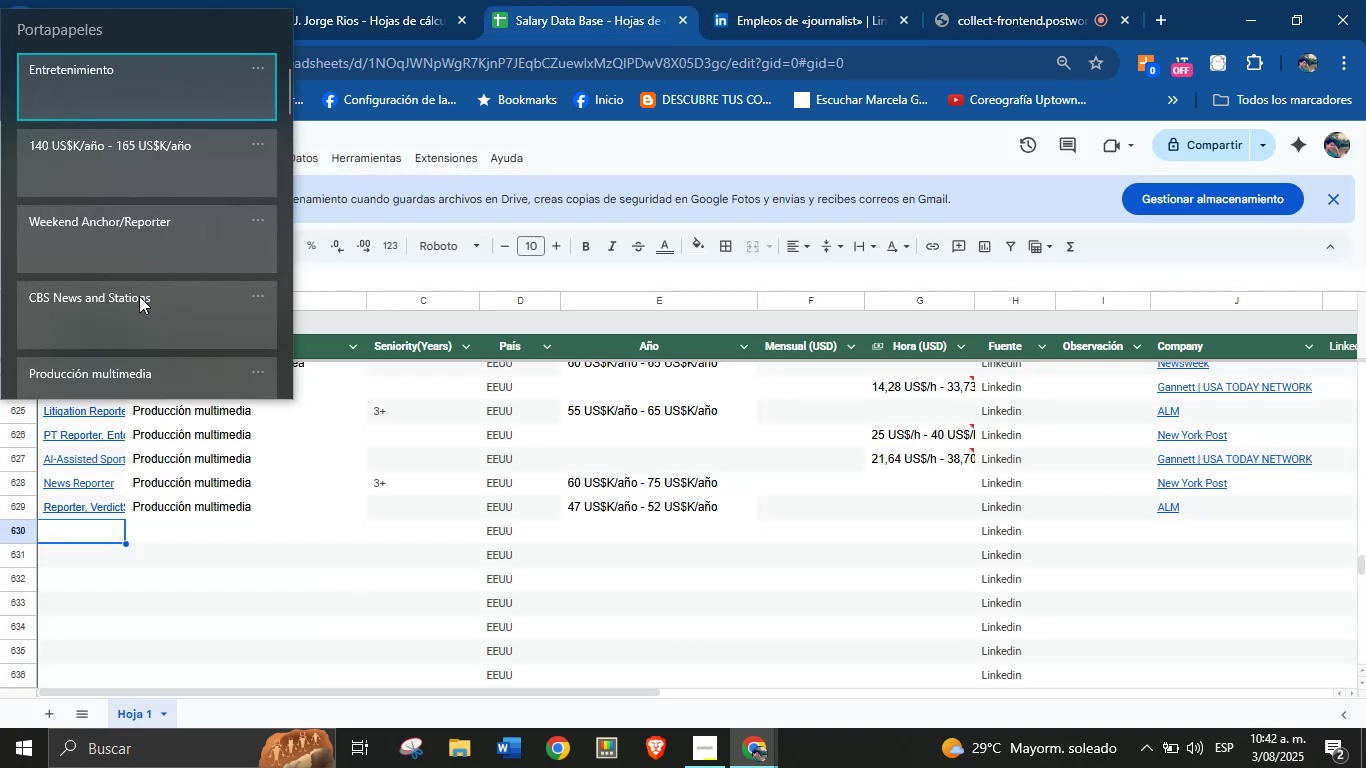 
key(Control+ControlLeft)
 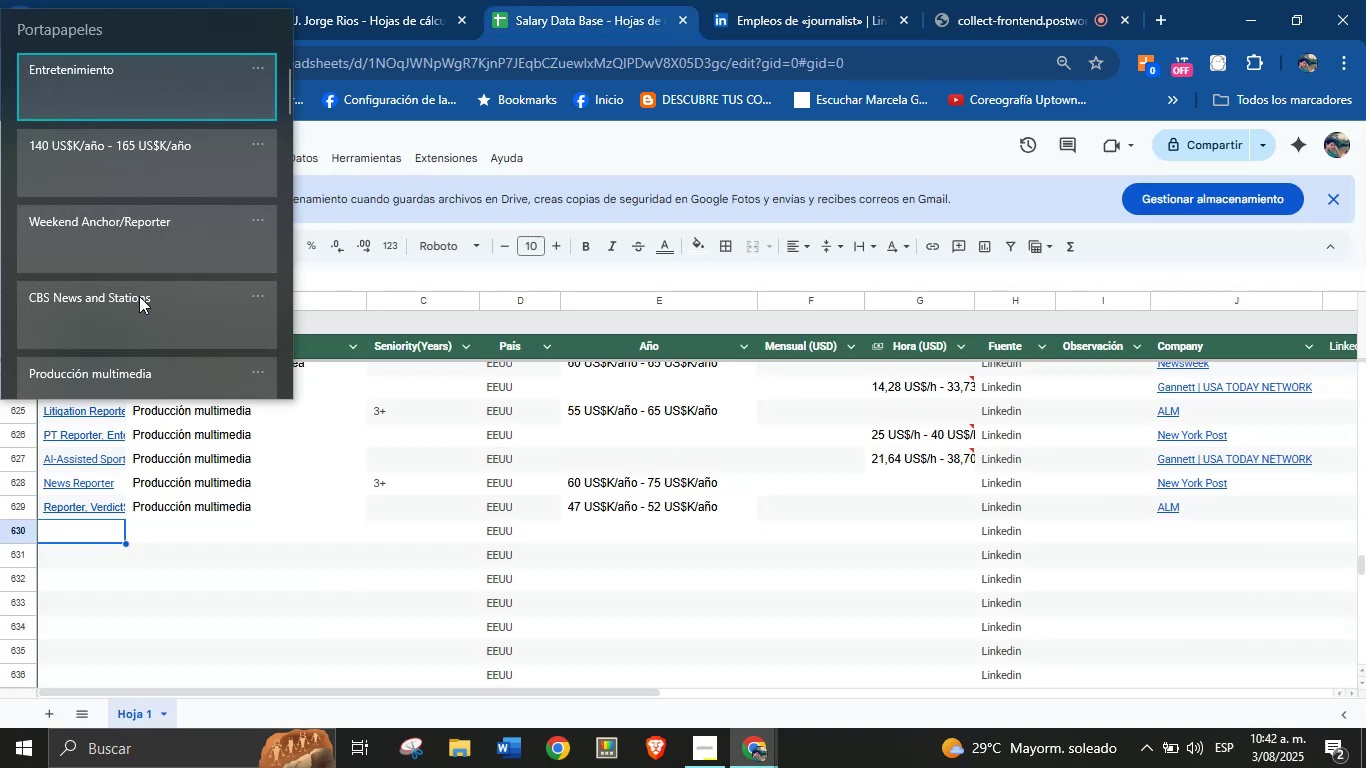 
key(Control+V)
 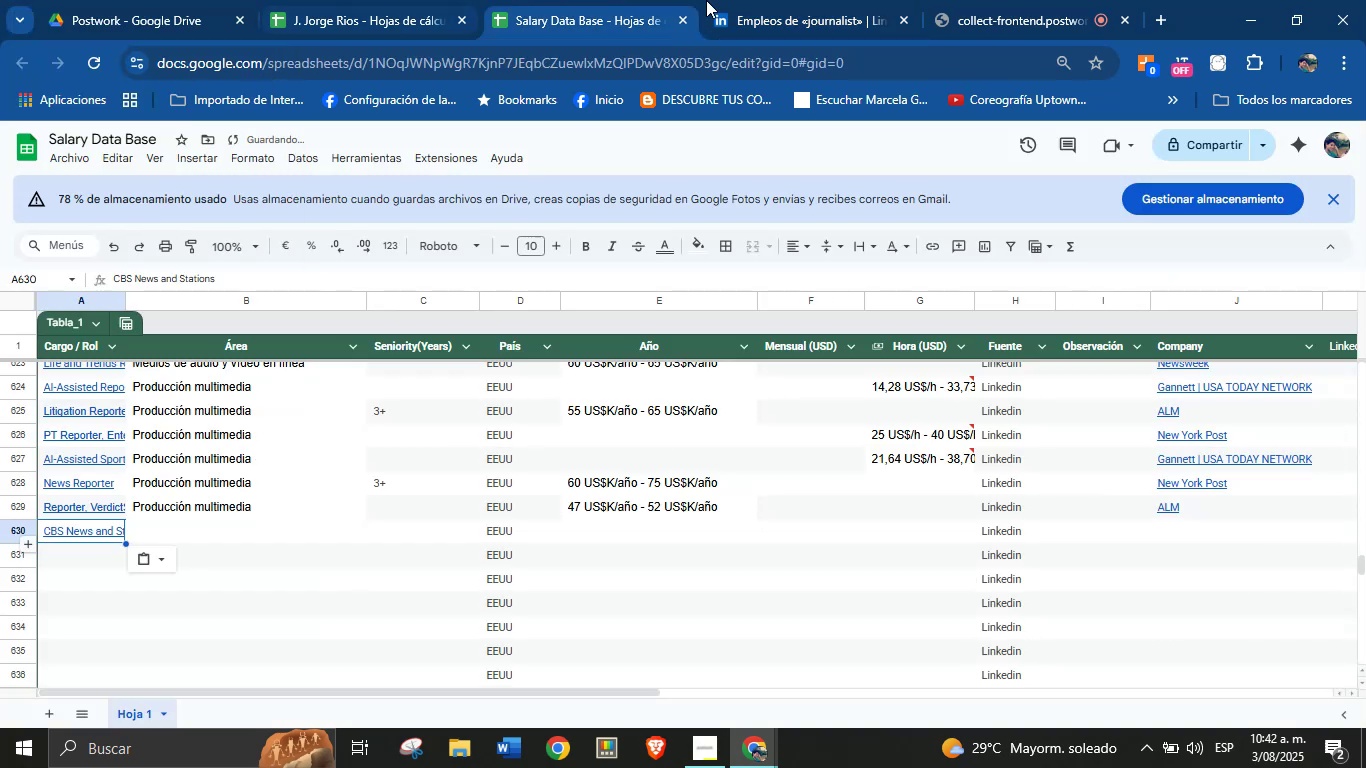 
left_click([796, 0])
 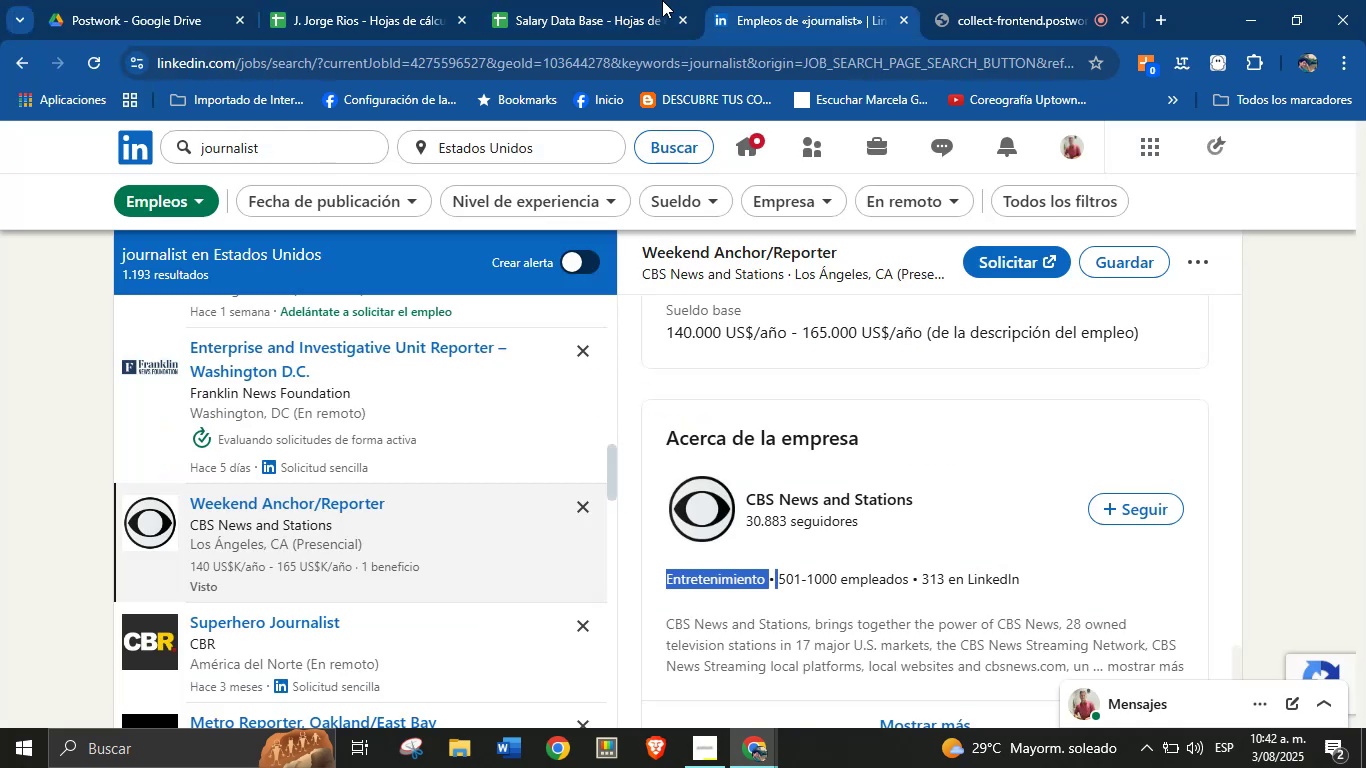 
left_click([611, 0])
 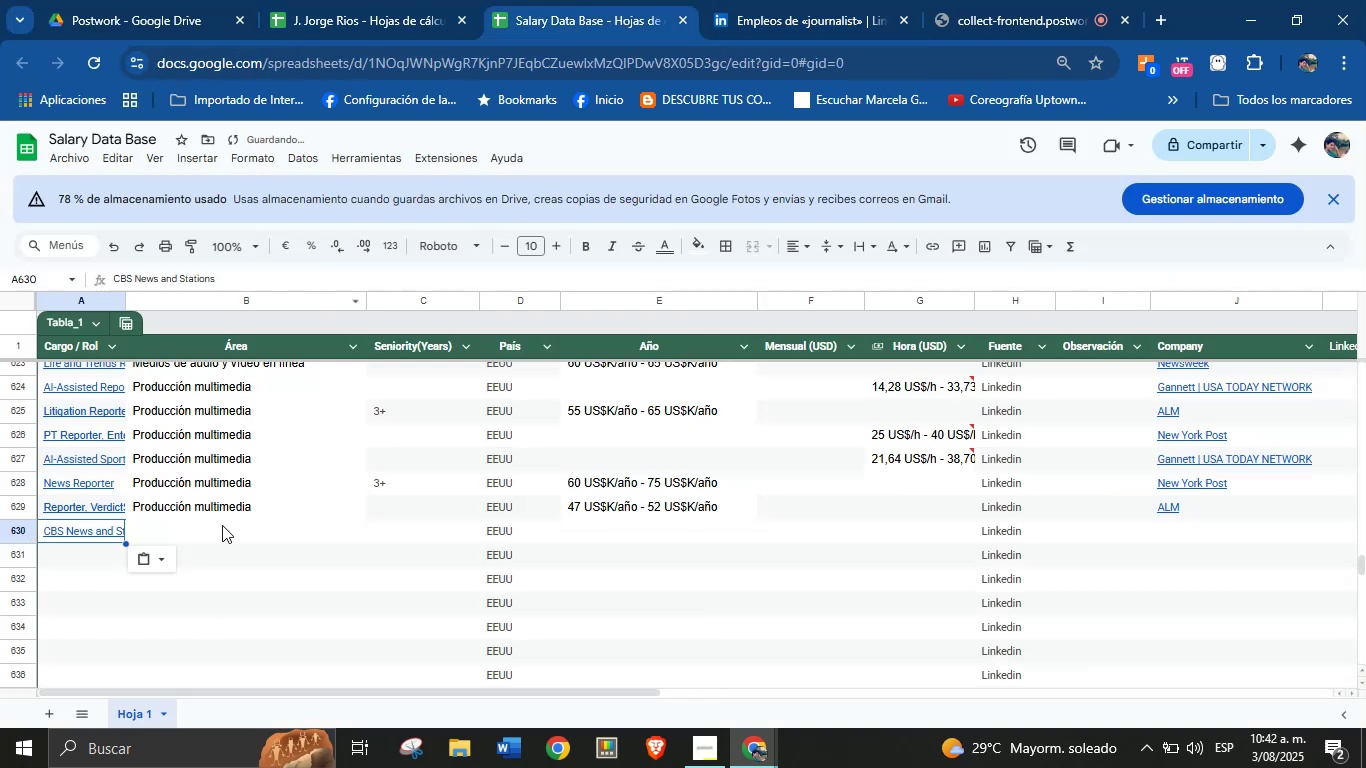 
left_click([206, 534])
 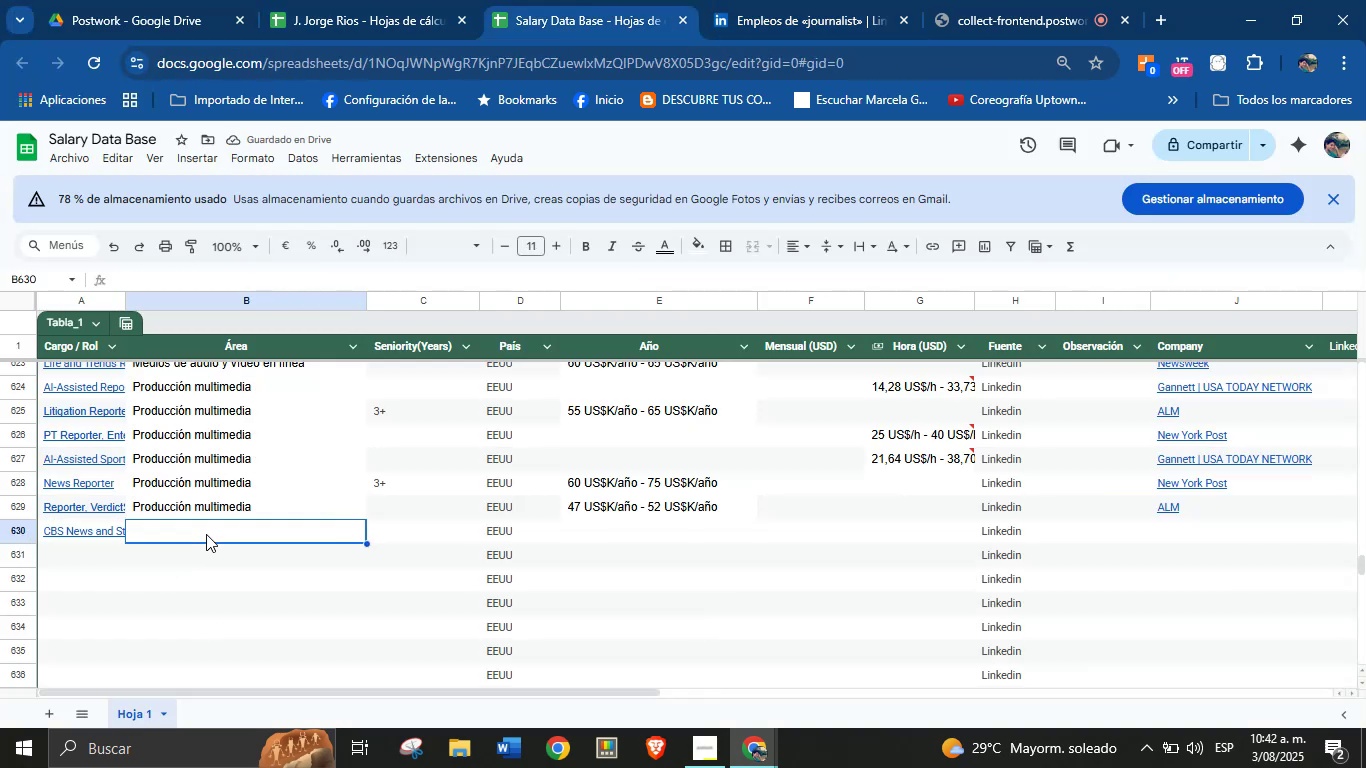 
key(Meta+MetaLeft)
 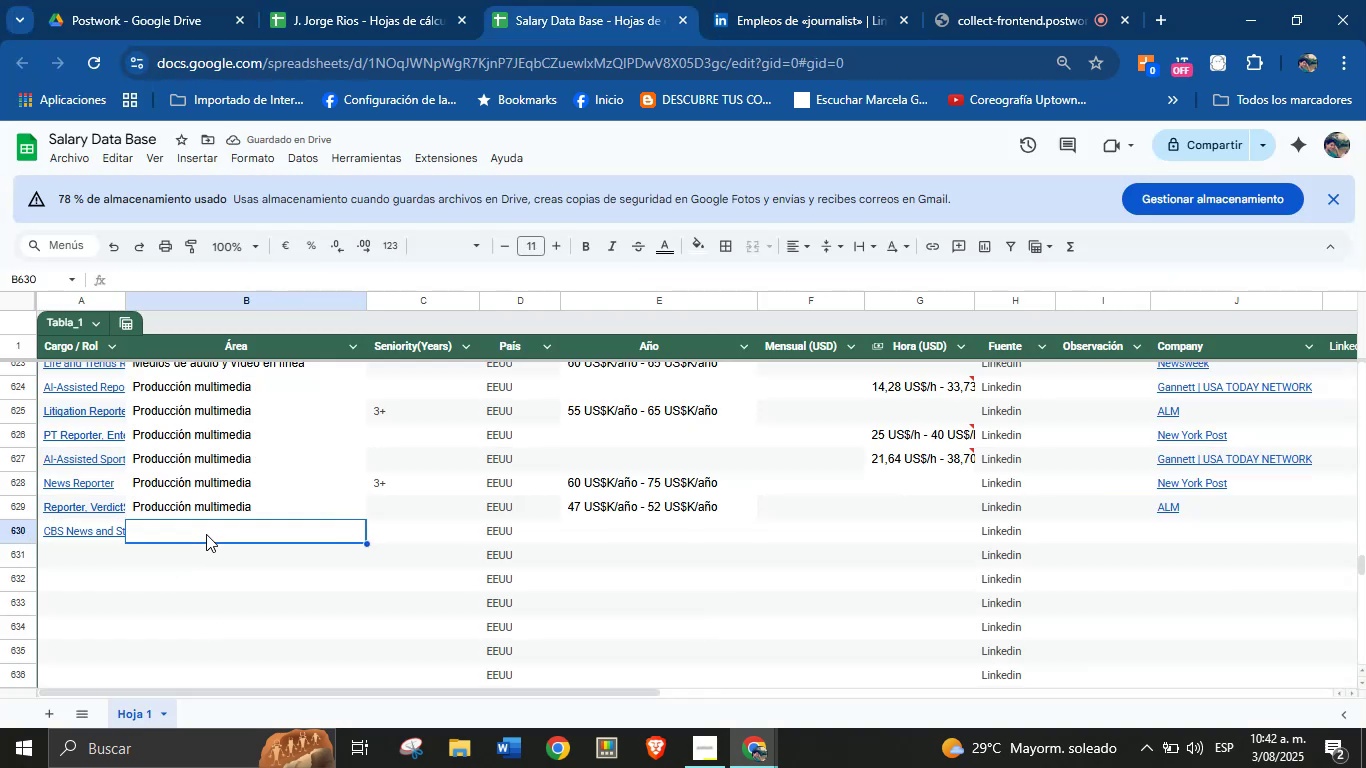 
key(Meta+MetaLeft)
 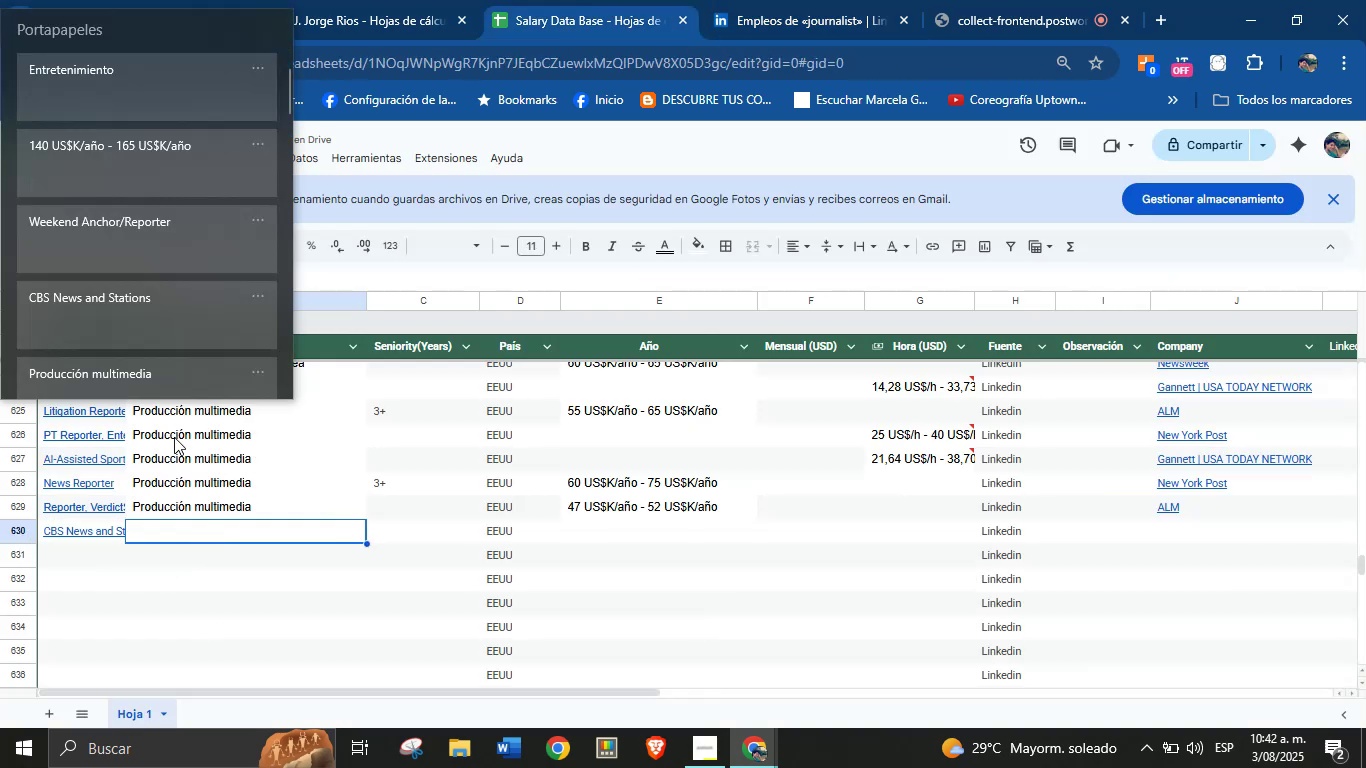 
key(Meta+V)
 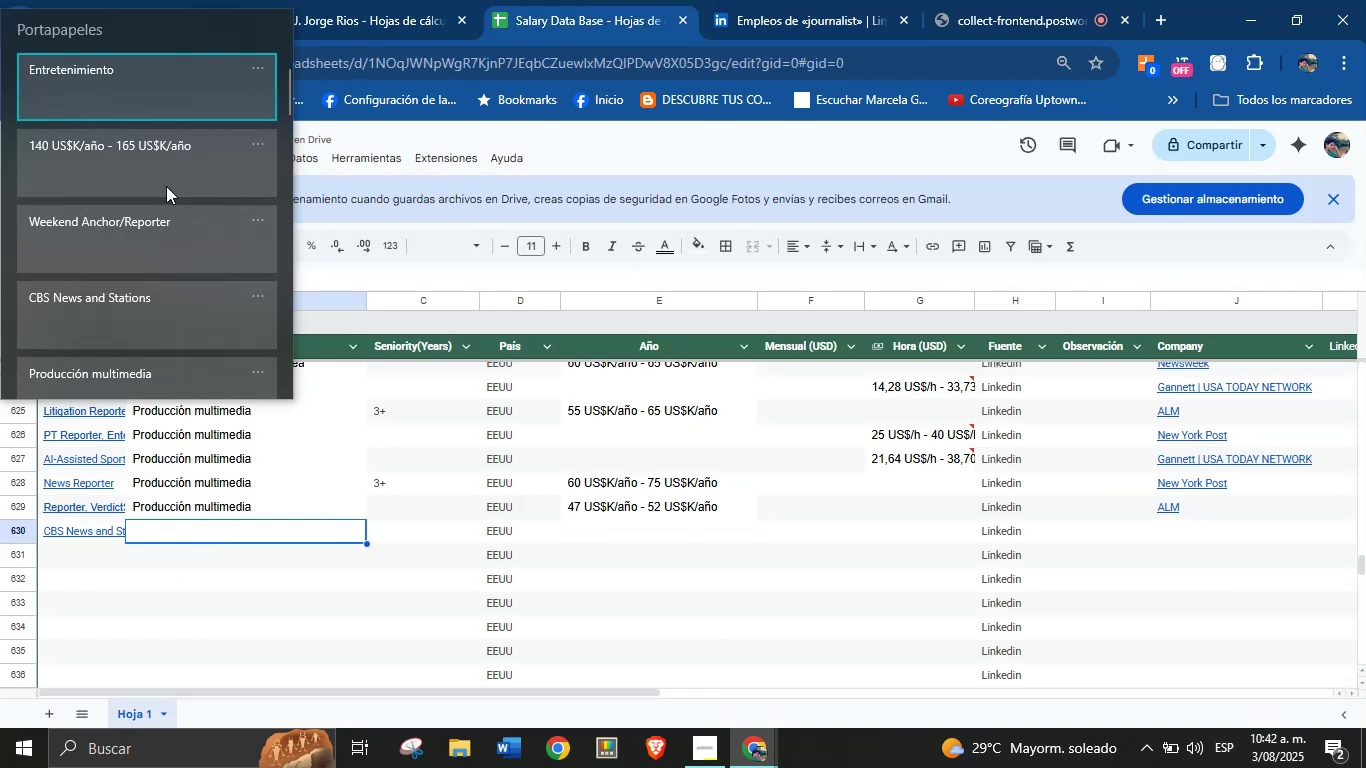 
left_click([166, 77])
 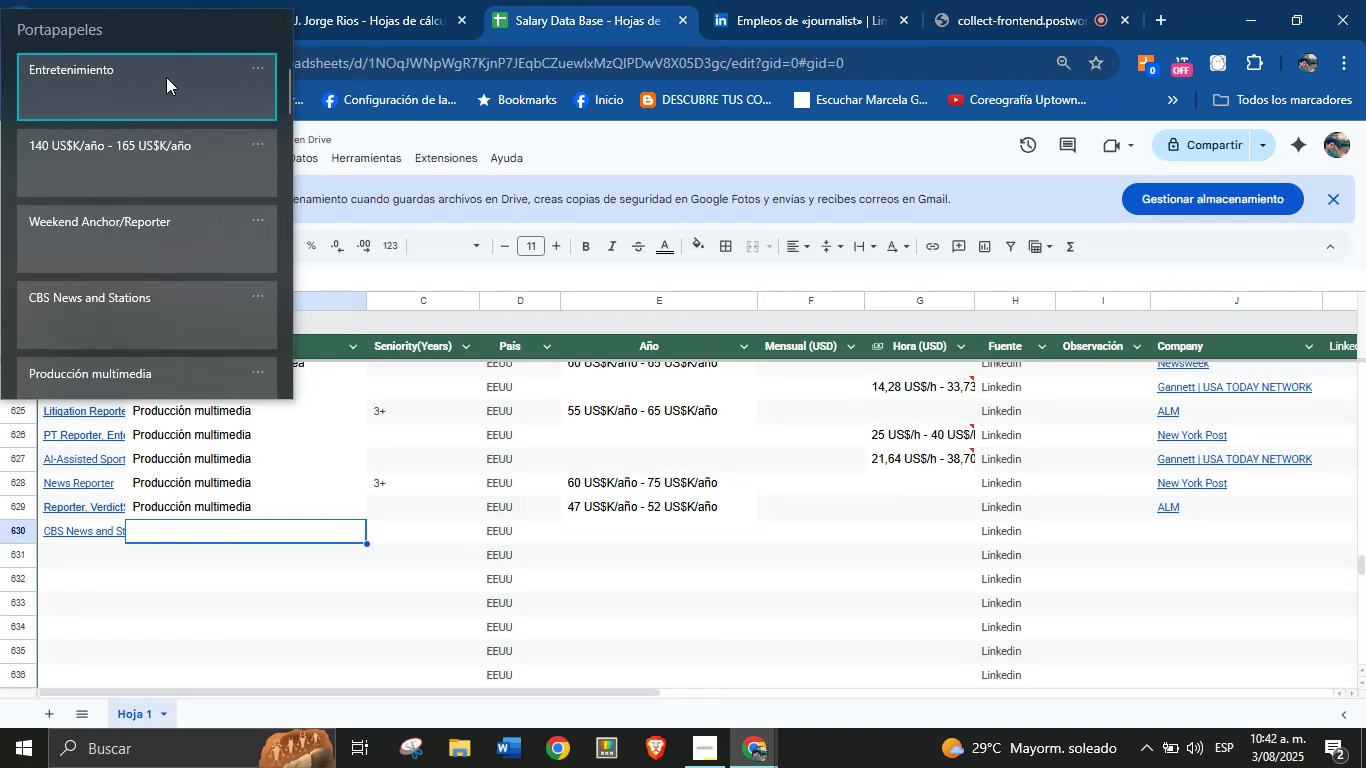 
key(Control+ControlLeft)
 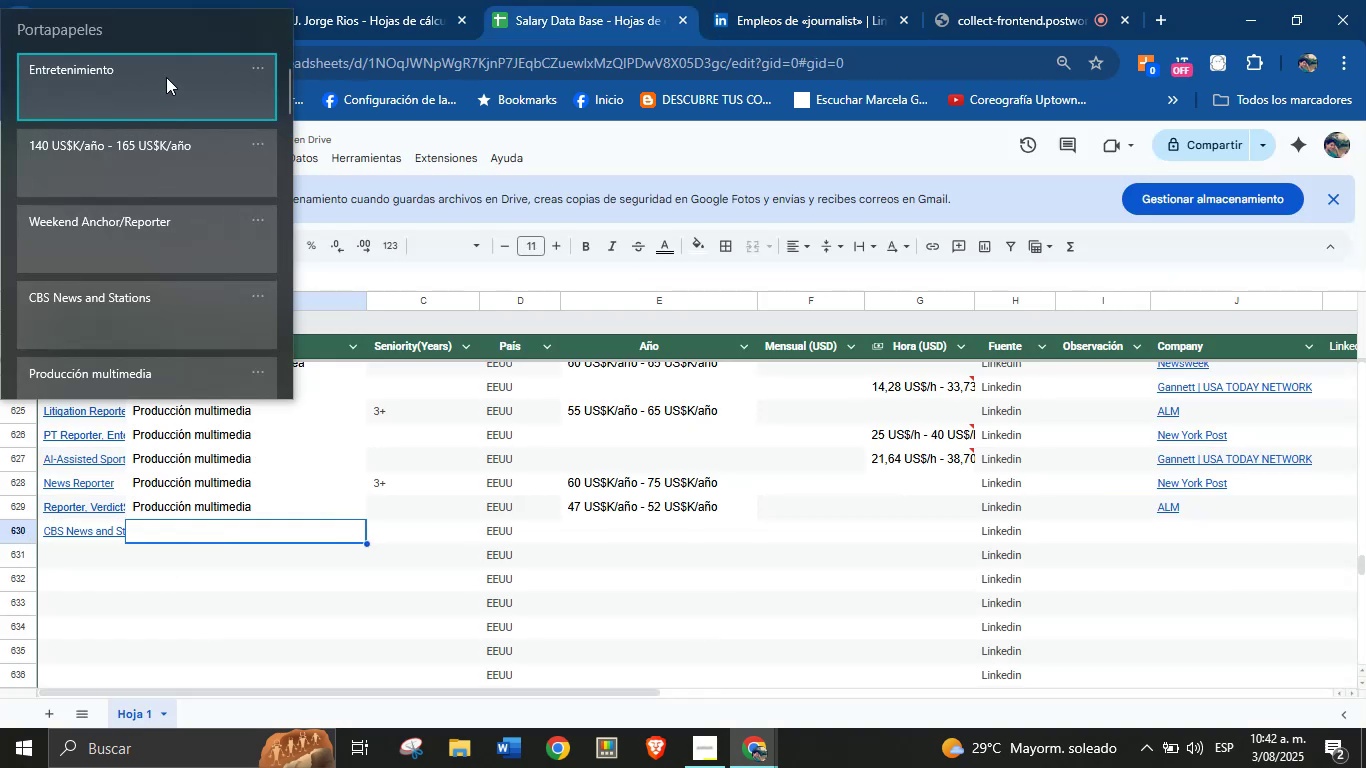 
key(Control+V)
 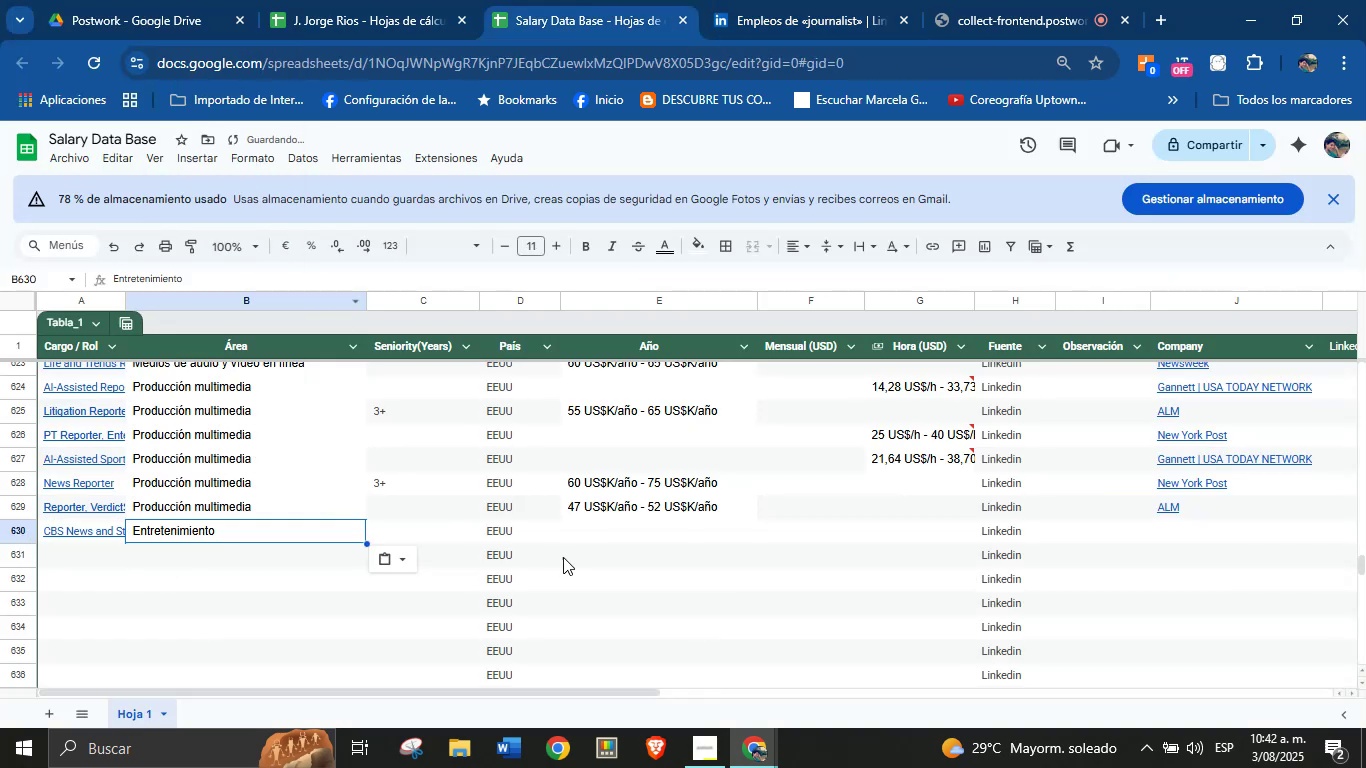 
left_click([603, 531])
 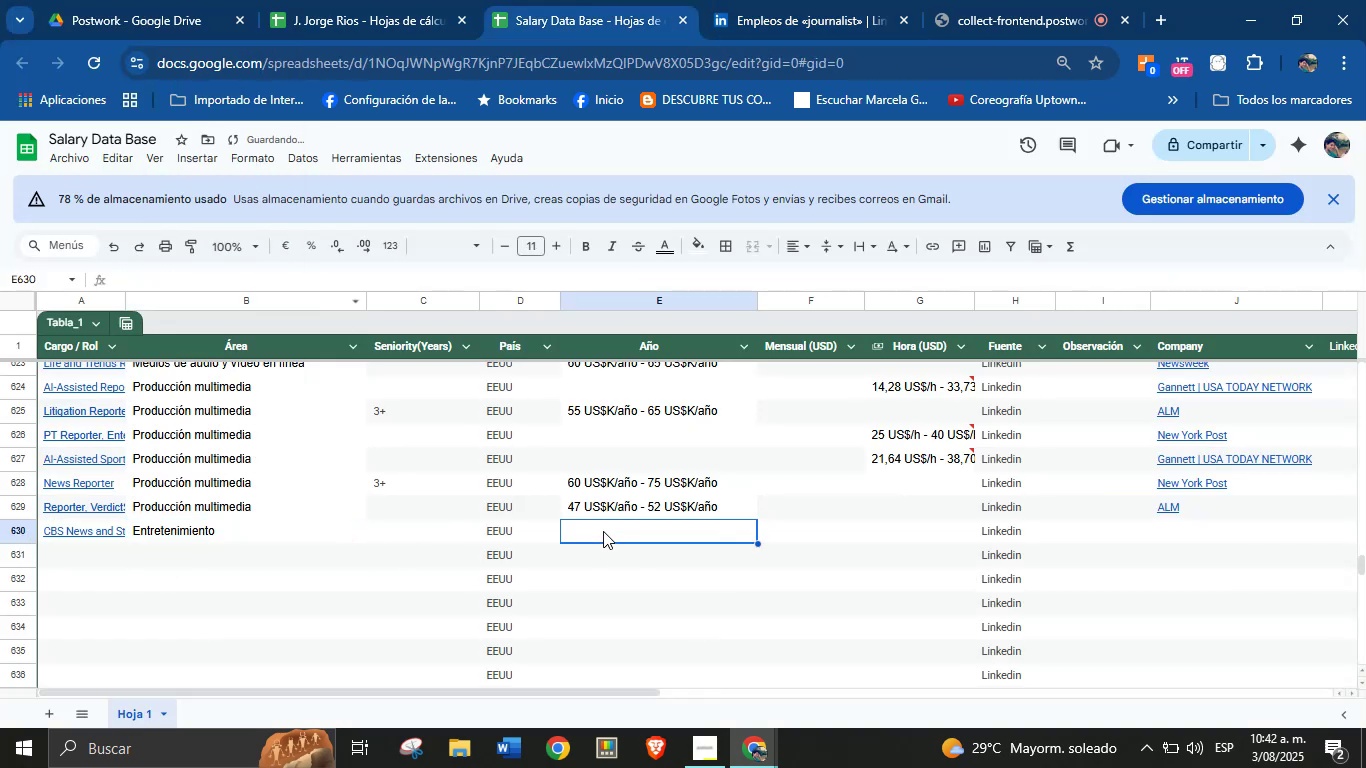 
key(Meta+MetaLeft)
 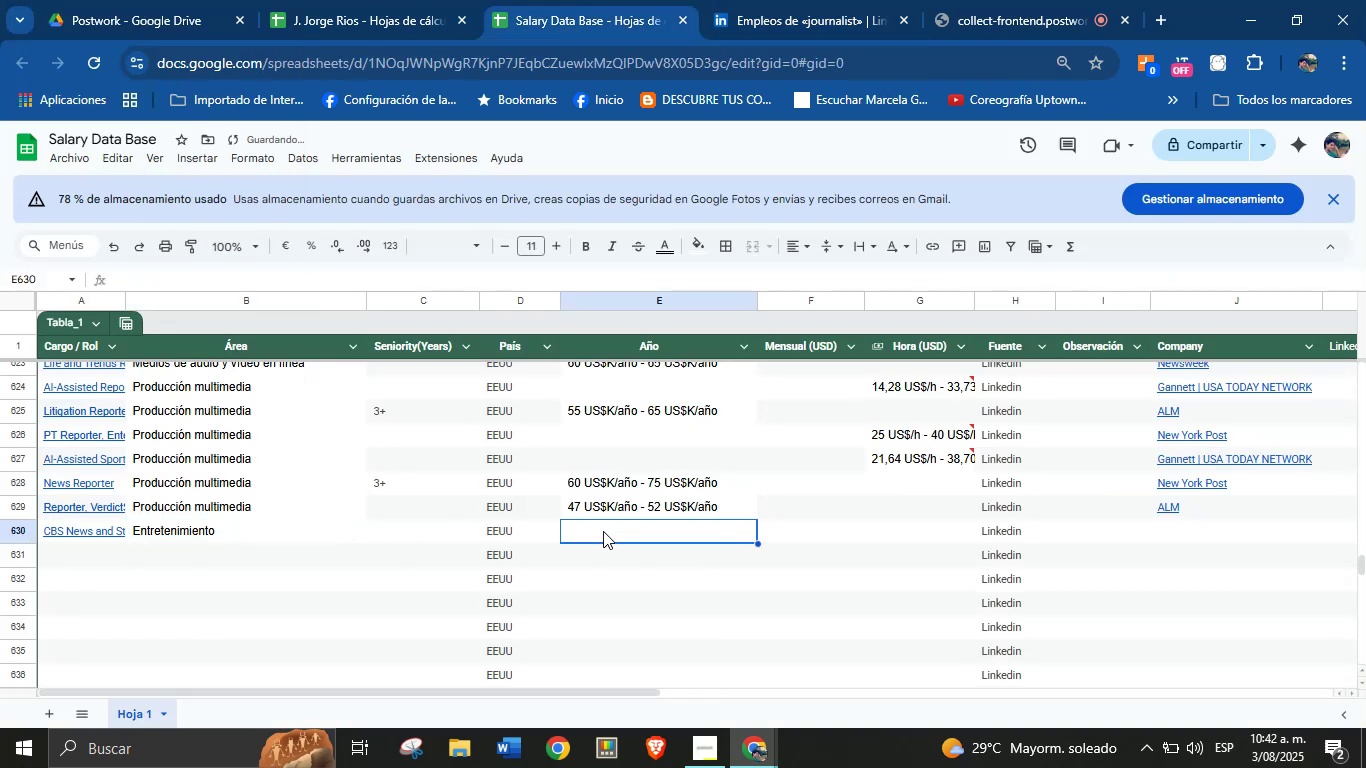 
key(Meta+MetaLeft)
 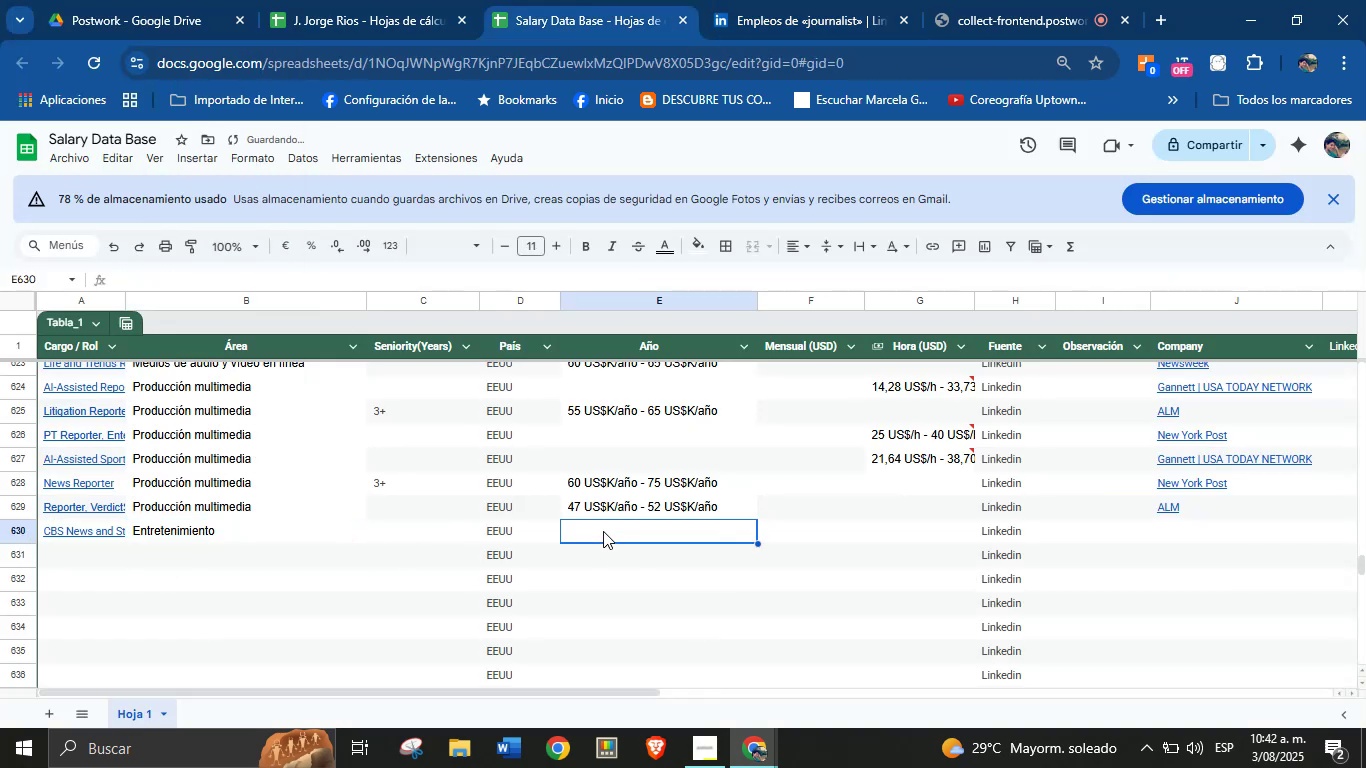 
key(Meta+V)
 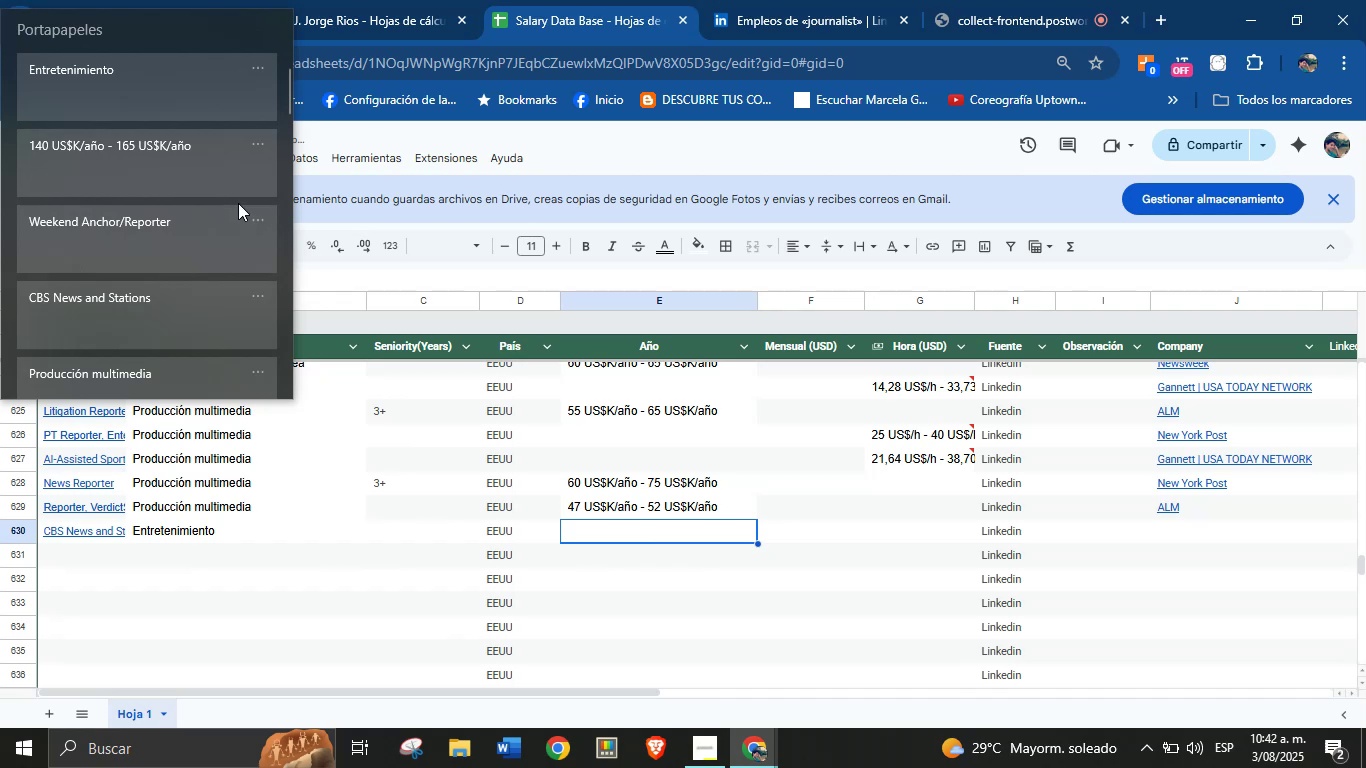 
left_click([170, 169])
 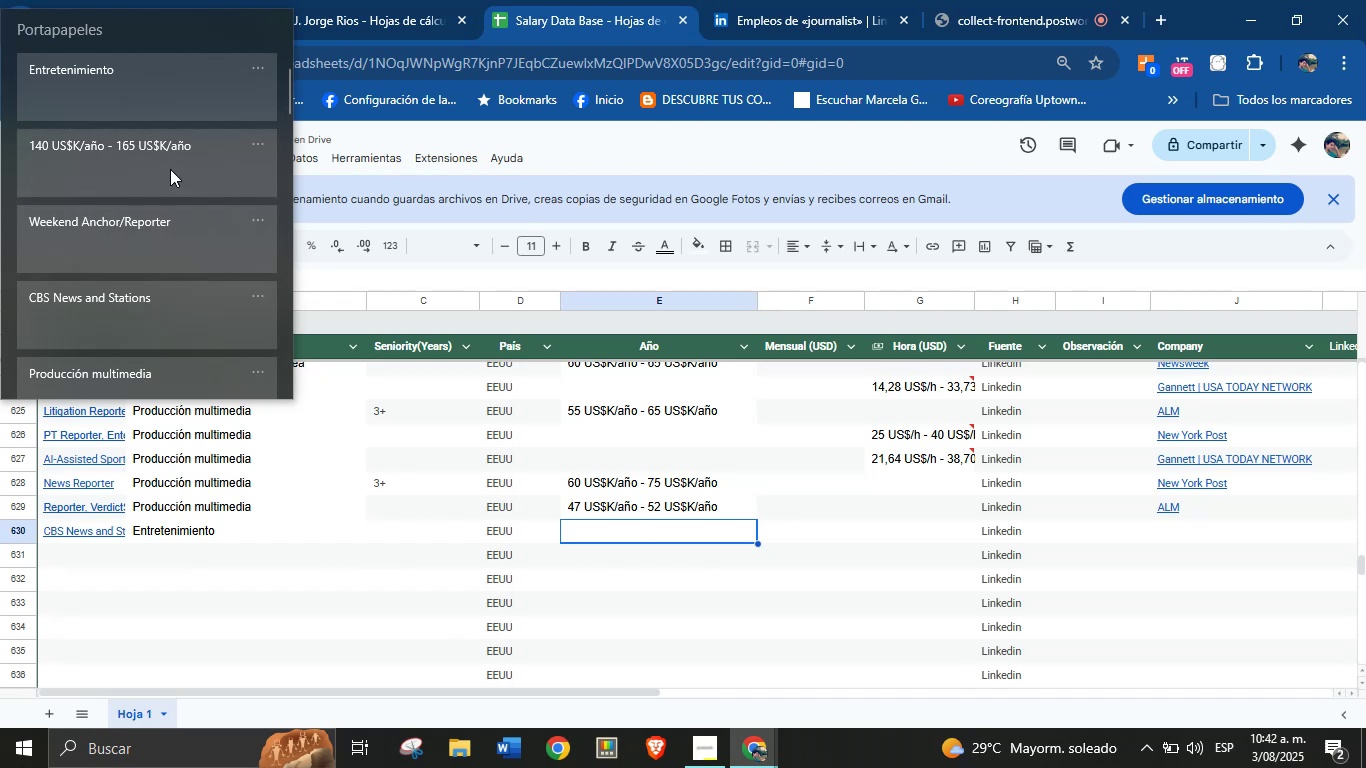 
key(Control+ControlLeft)
 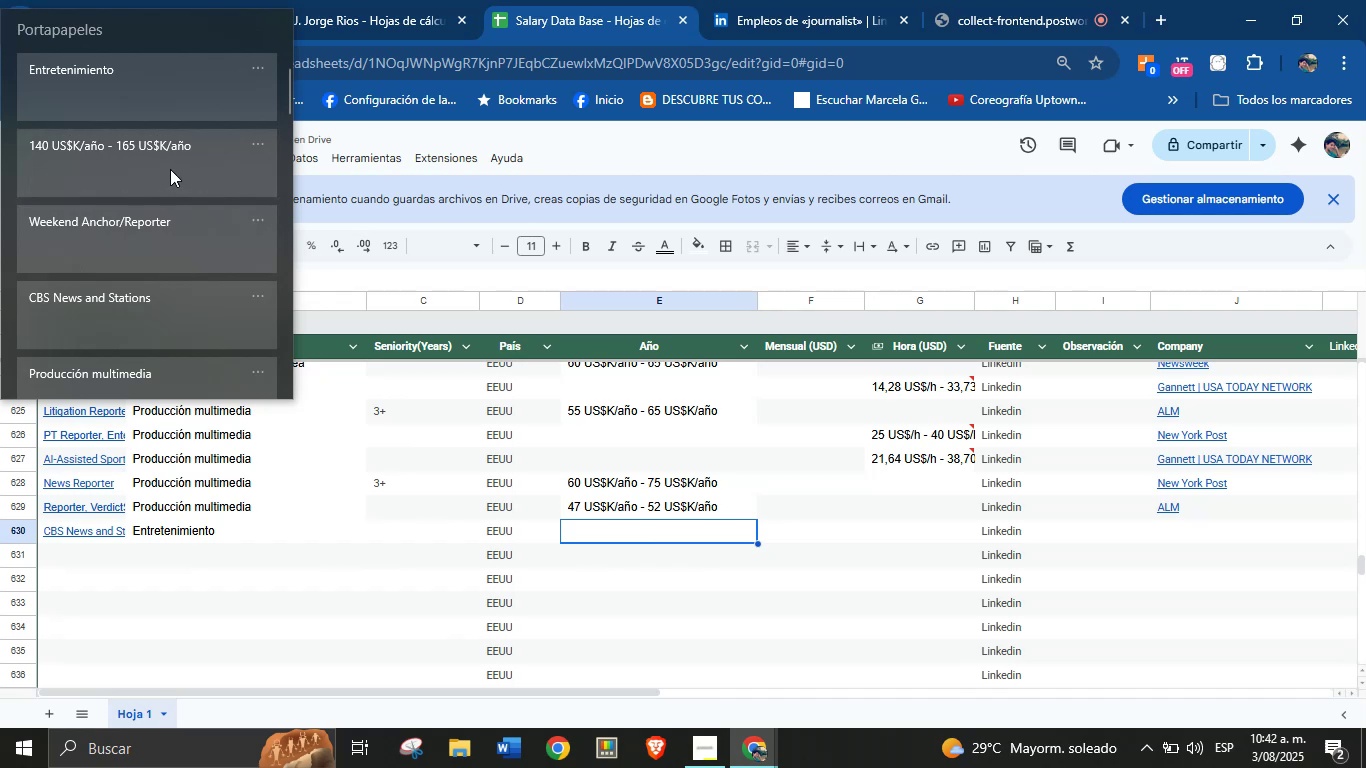 
key(Control+V)
 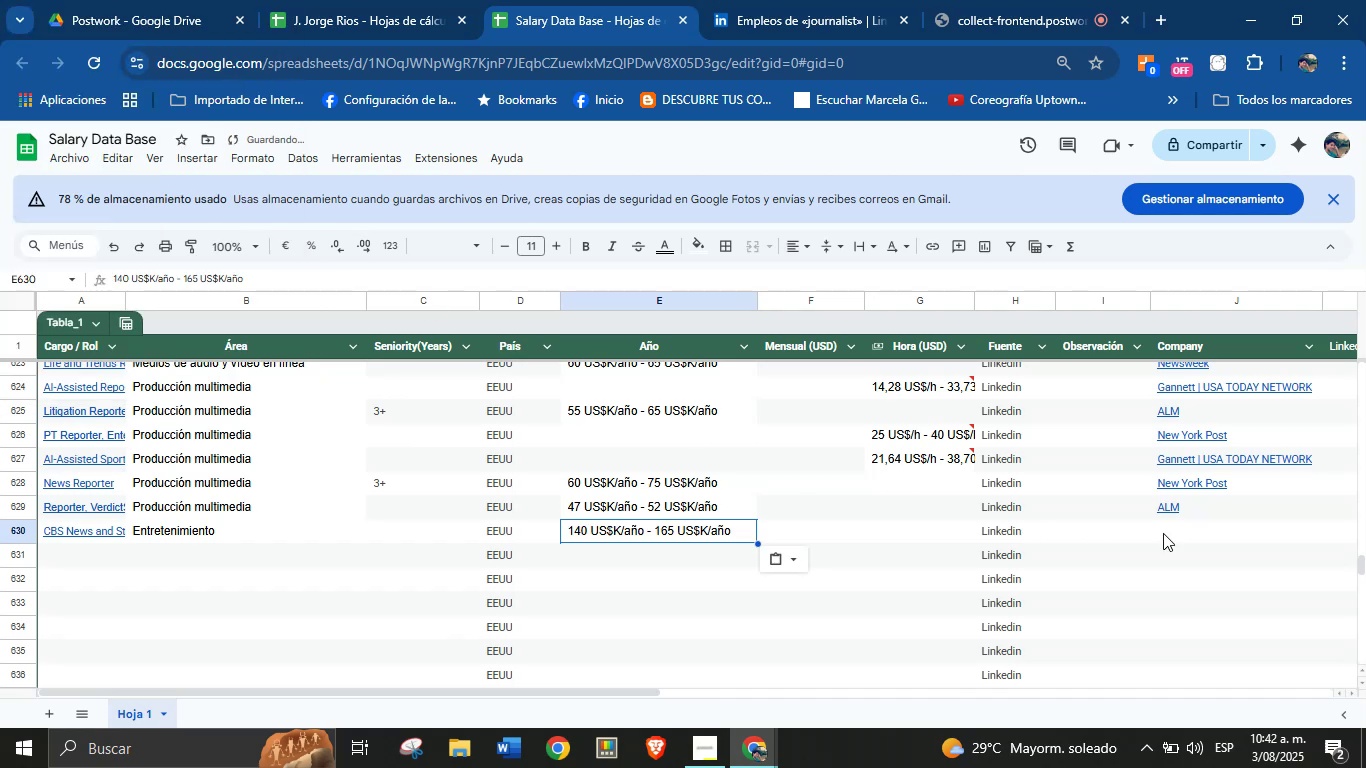 
left_click([1177, 532])
 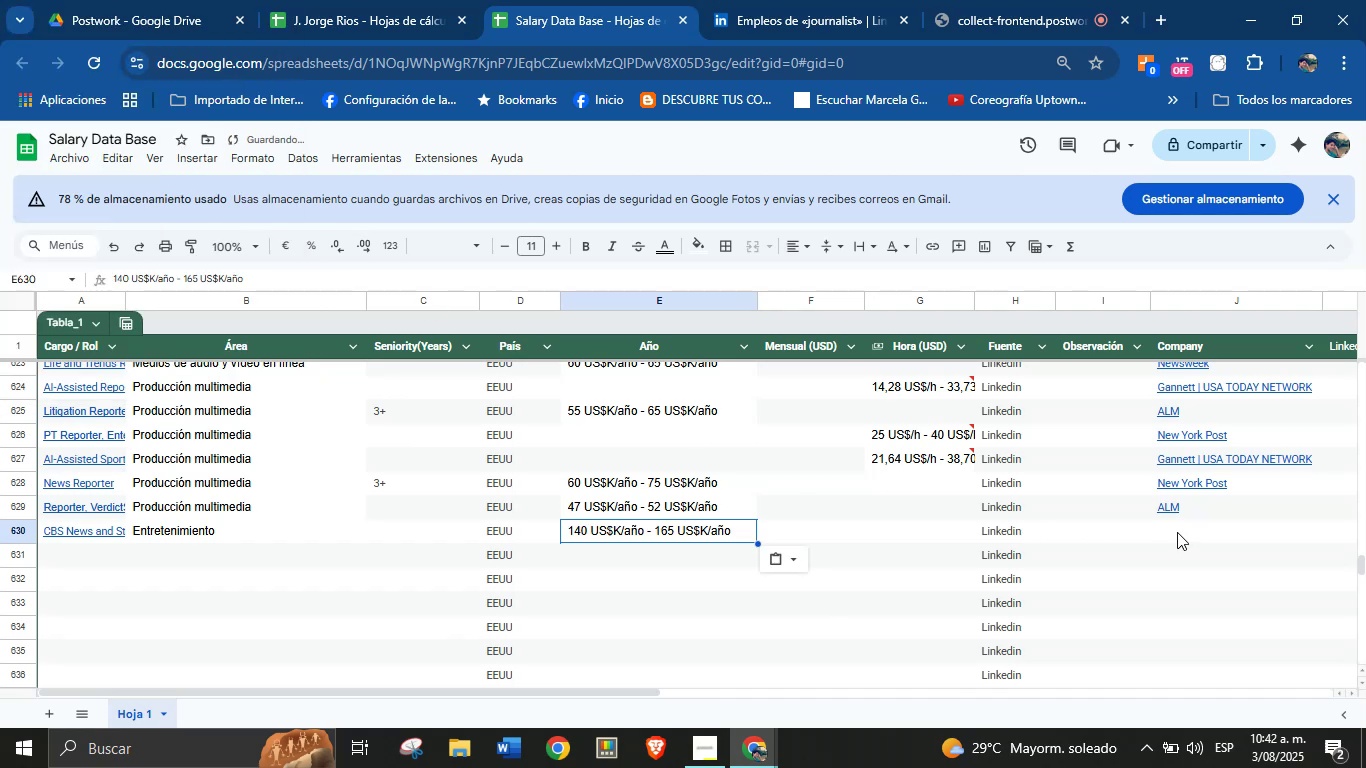 
key(Meta+MetaLeft)
 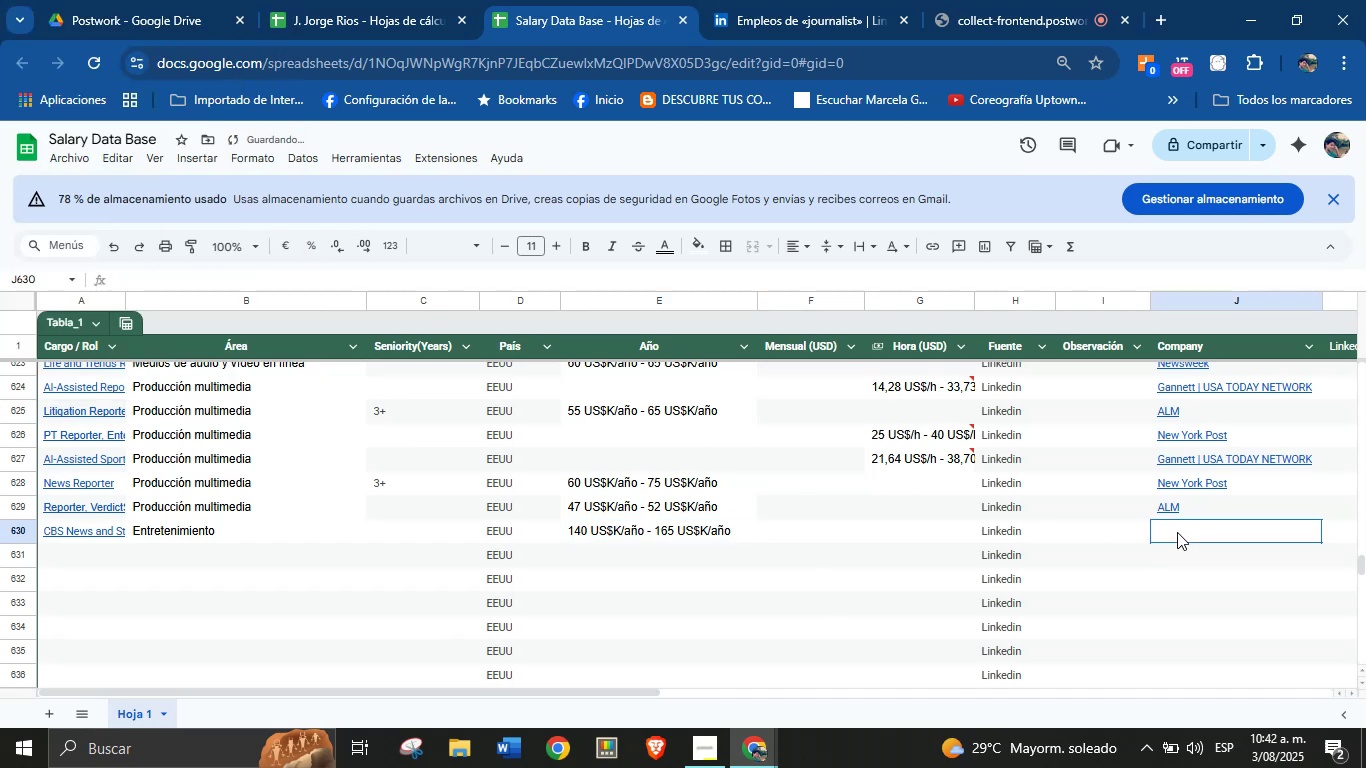 
key(Meta+MetaLeft)
 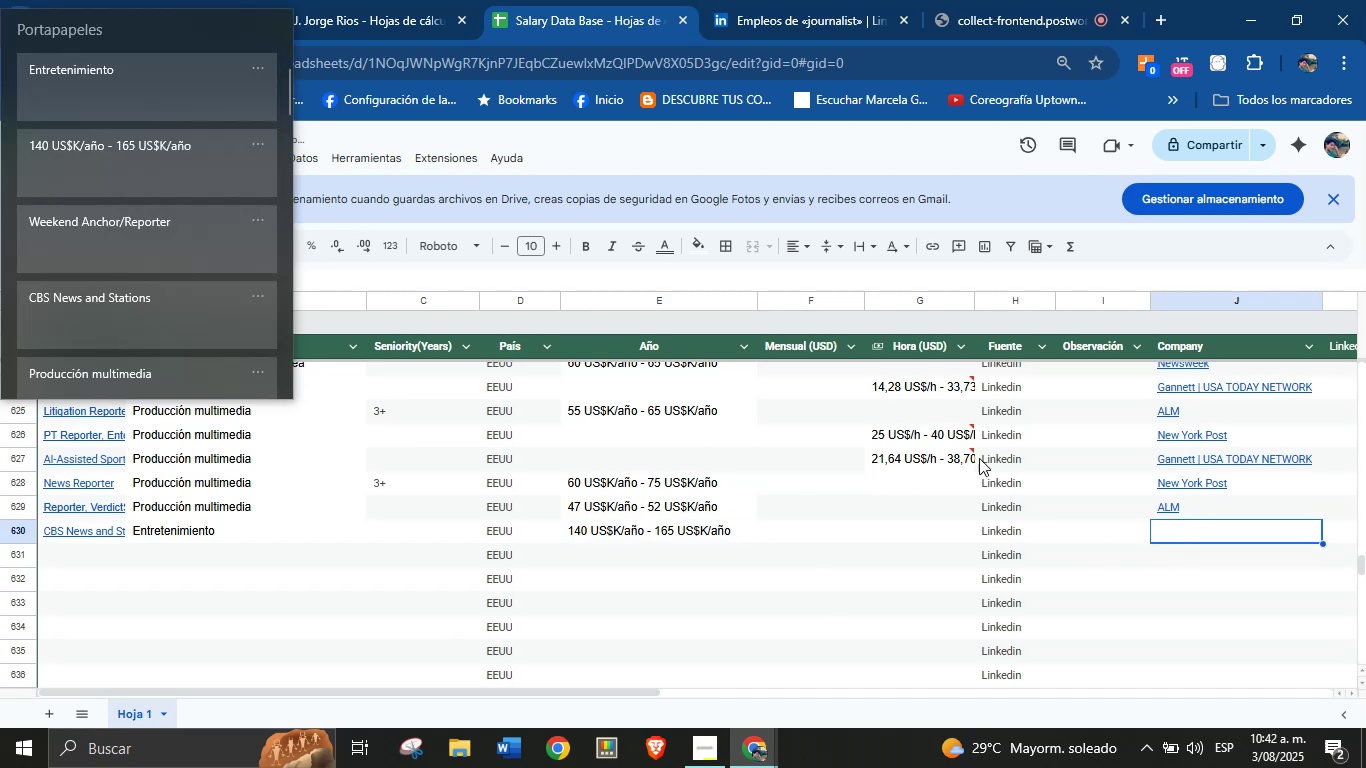 
key(Meta+V)
 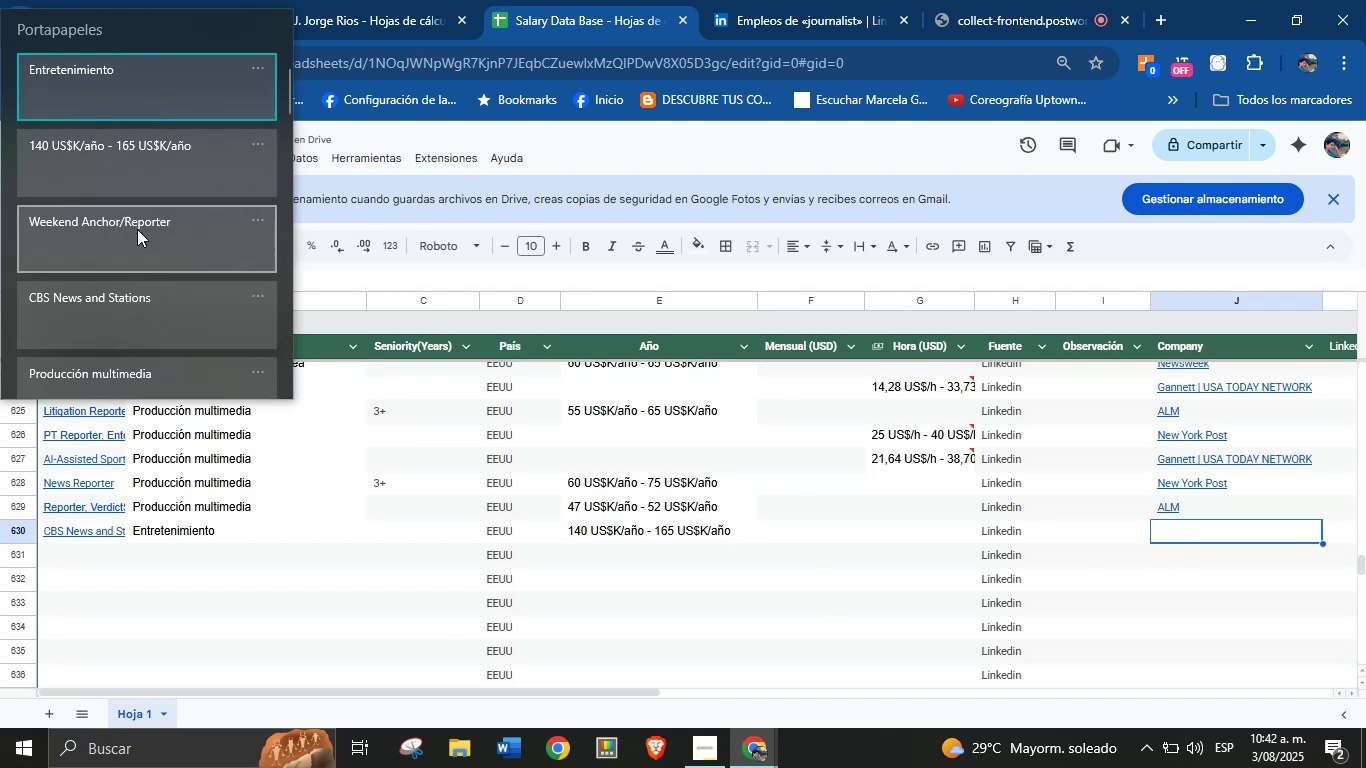 
left_click([127, 309])
 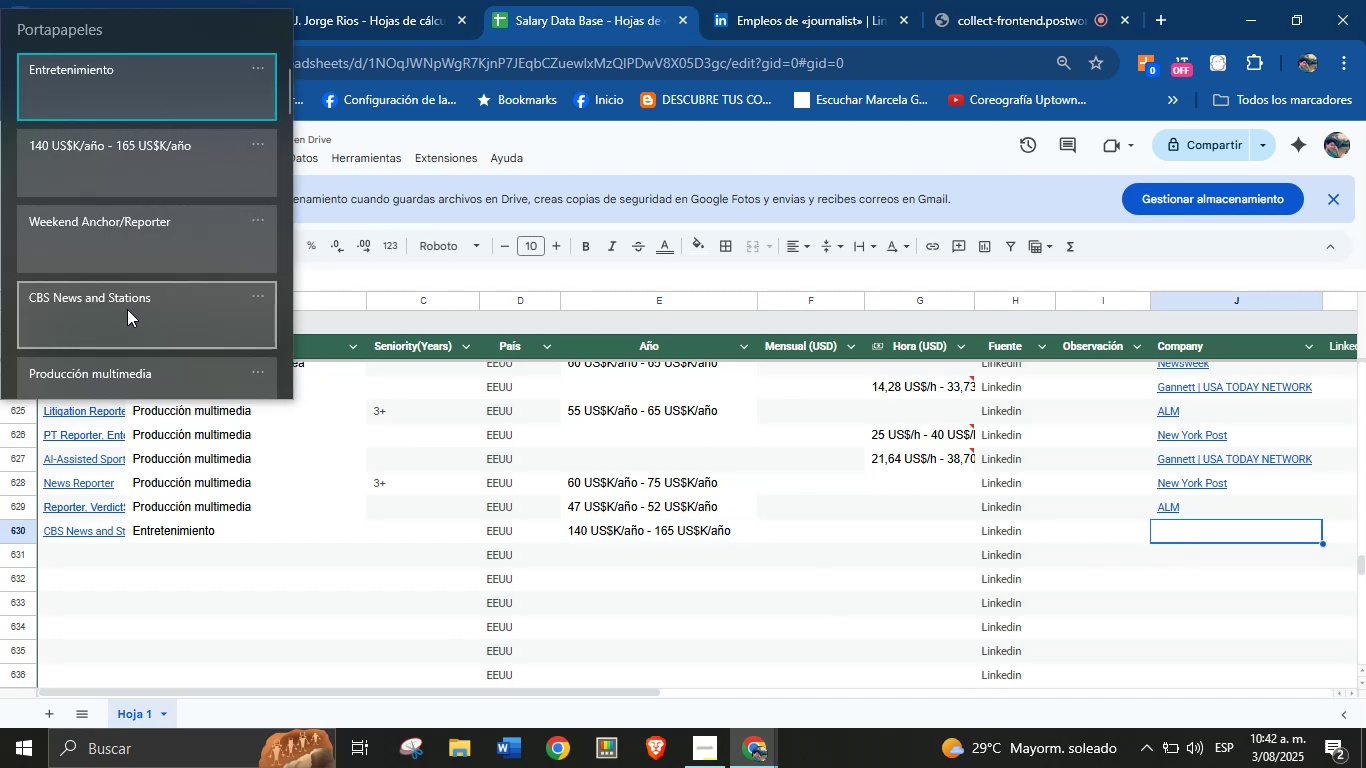 
key(Control+ControlLeft)
 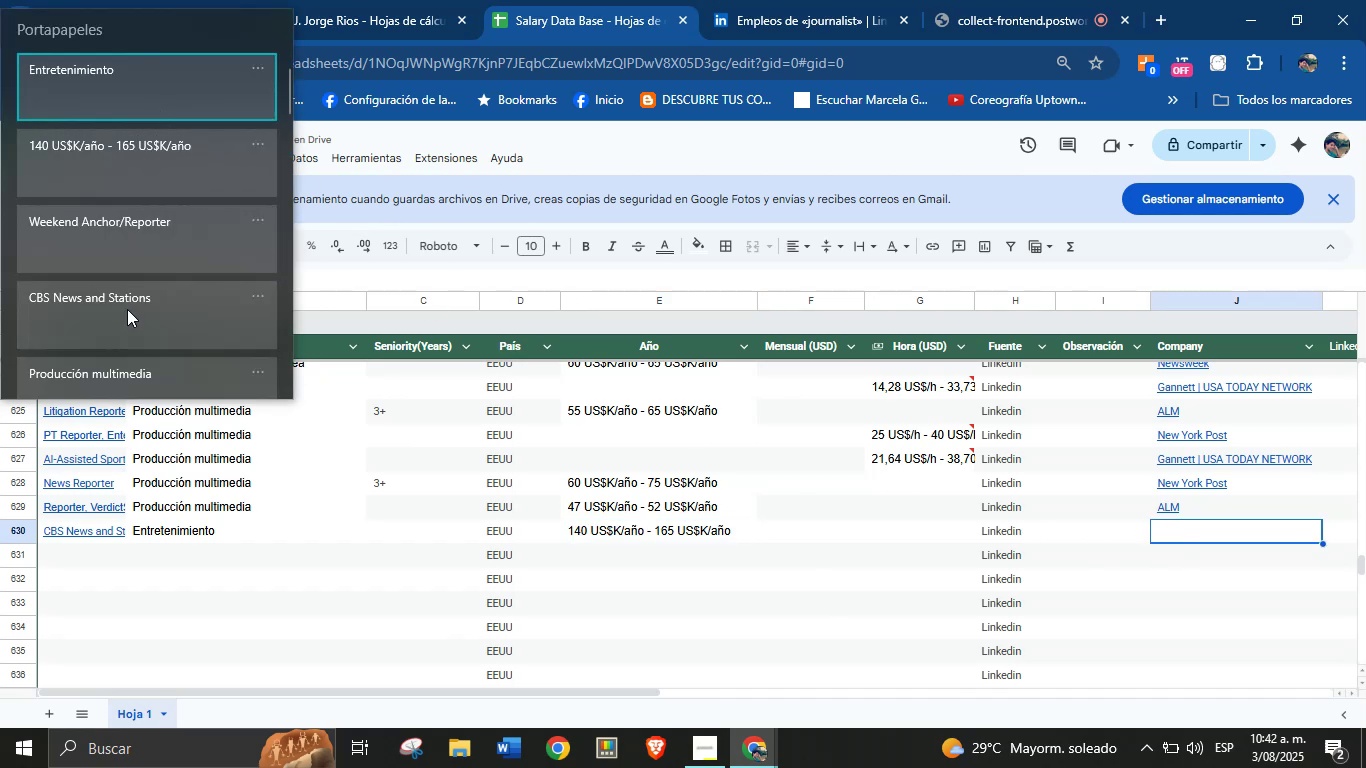 
key(Control+V)
 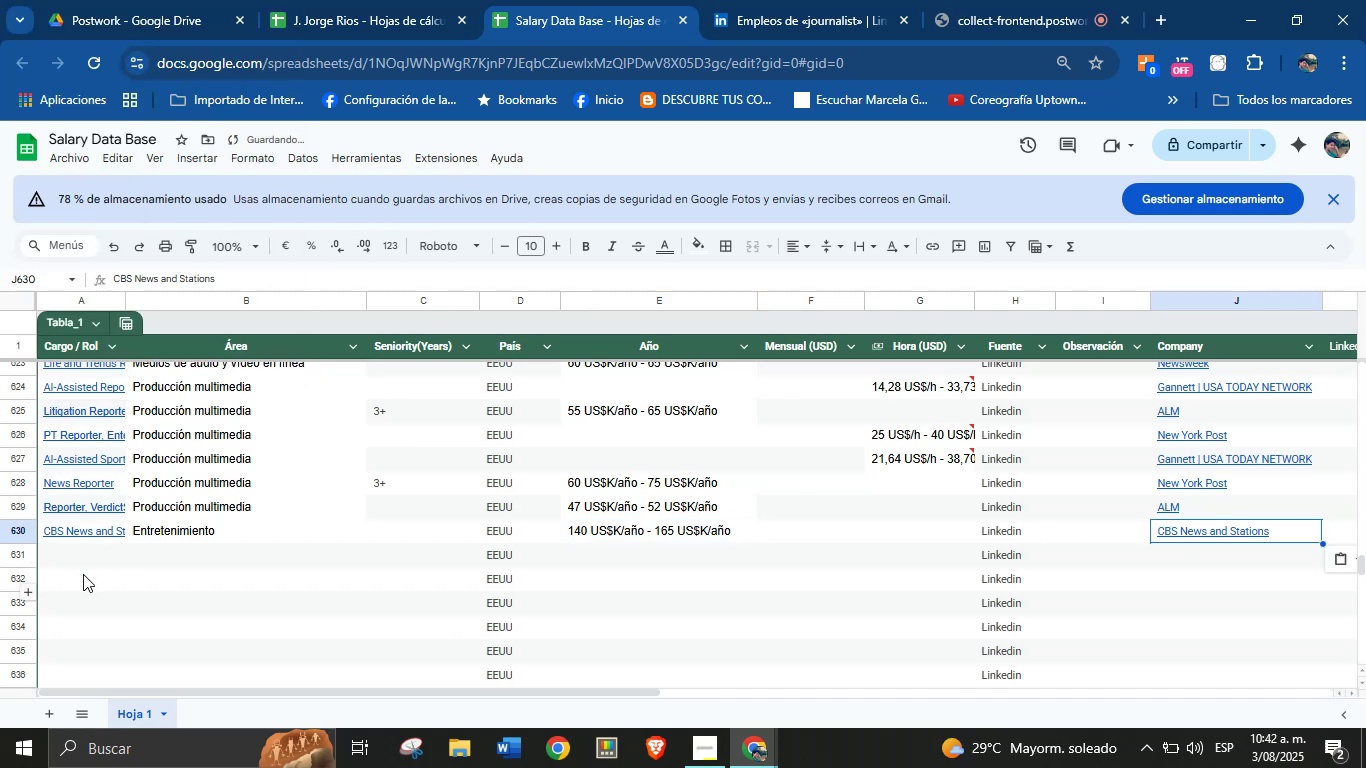 
double_click([83, 562])
 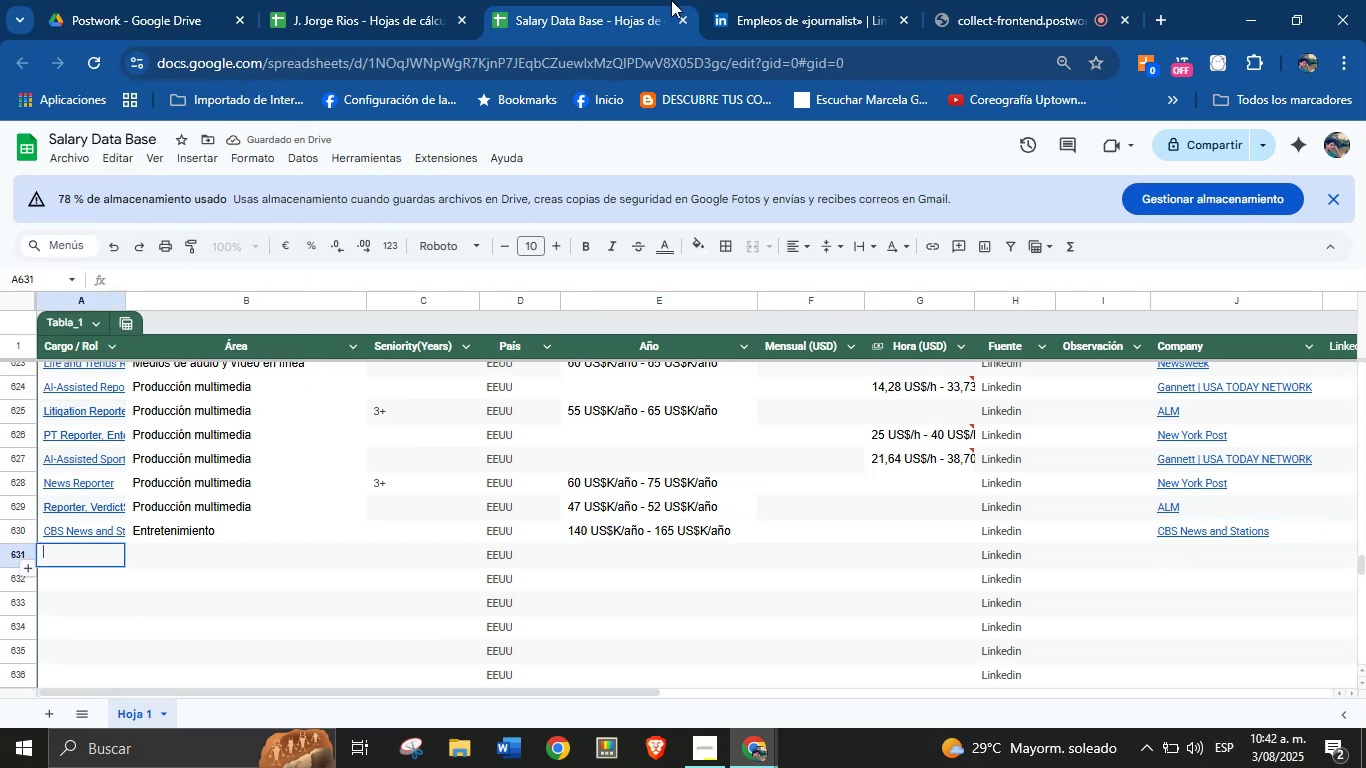 
left_click([761, 0])
 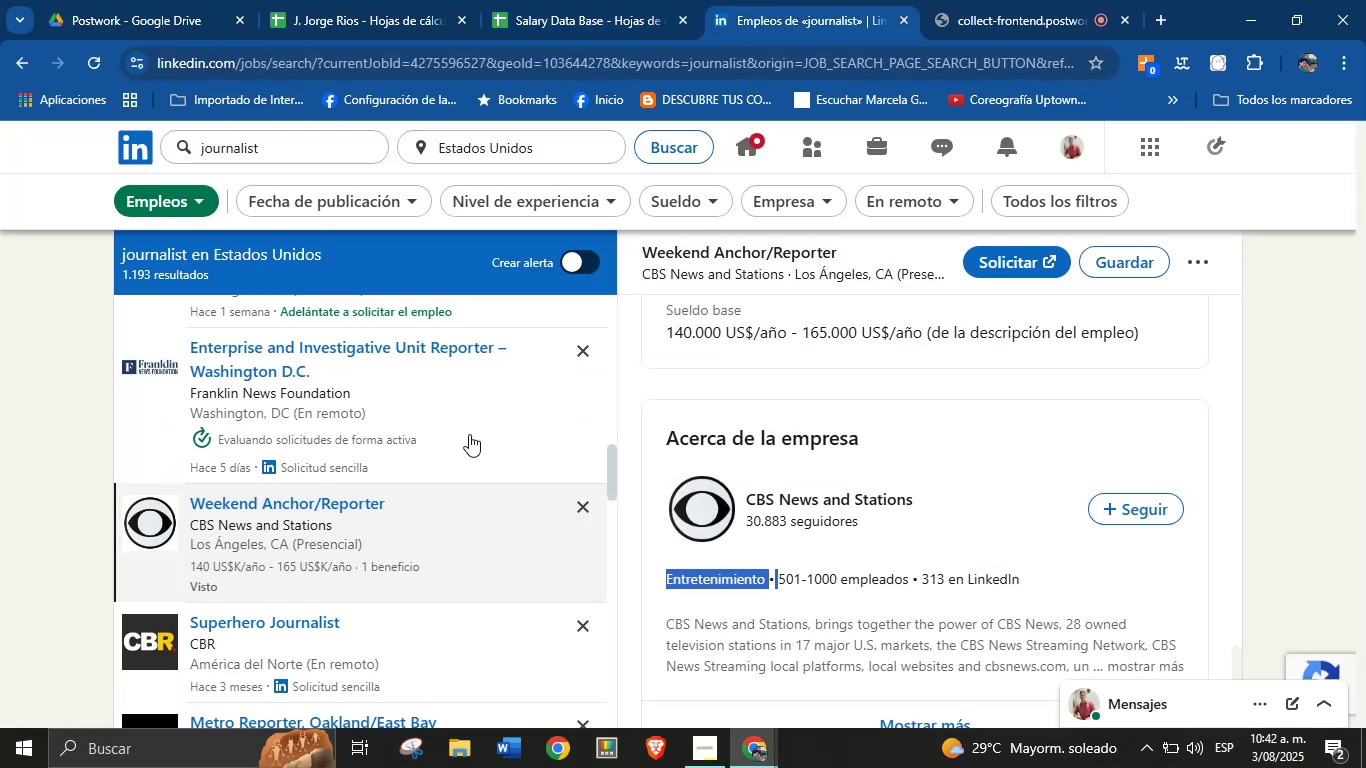 
scroll: coordinate [360, 484], scroll_direction: down, amount: 8.0
 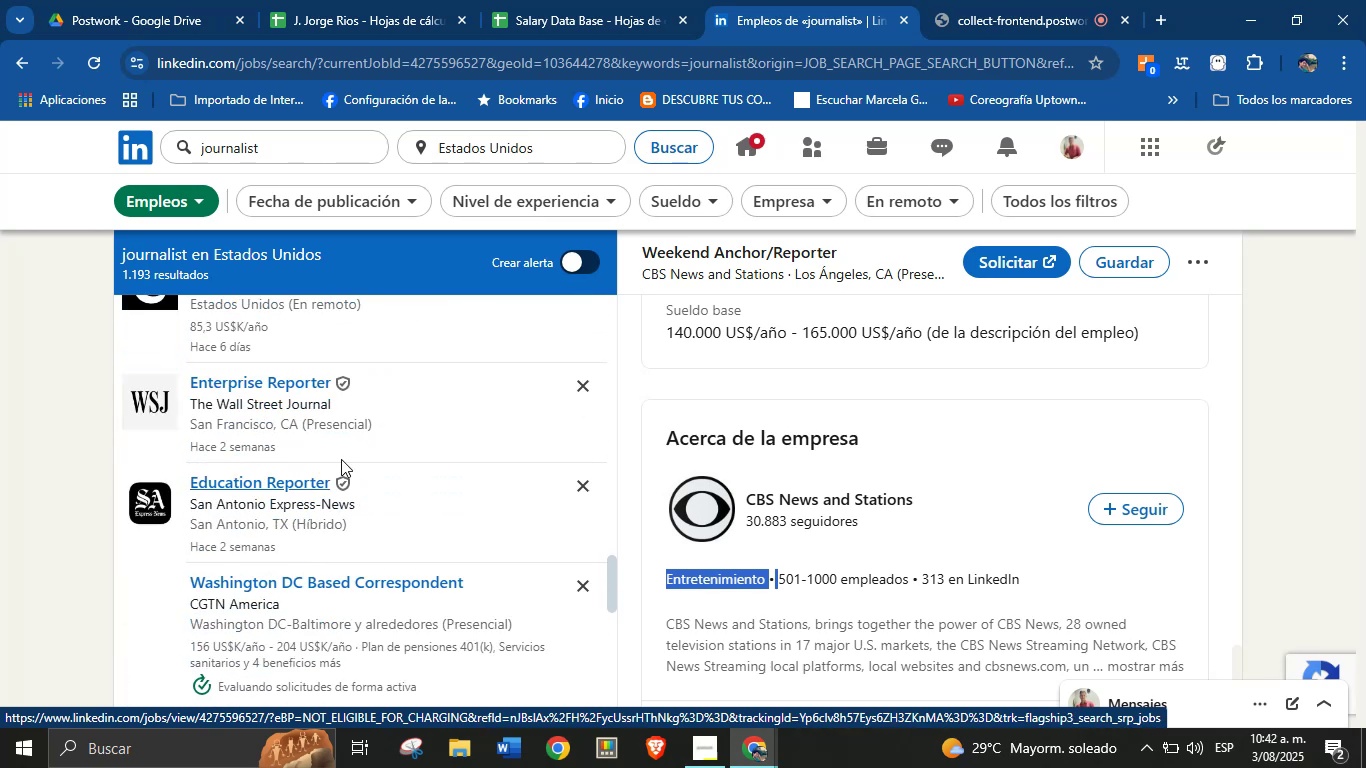 
scroll: coordinate [321, 423], scroll_direction: up, amount: 2.0
 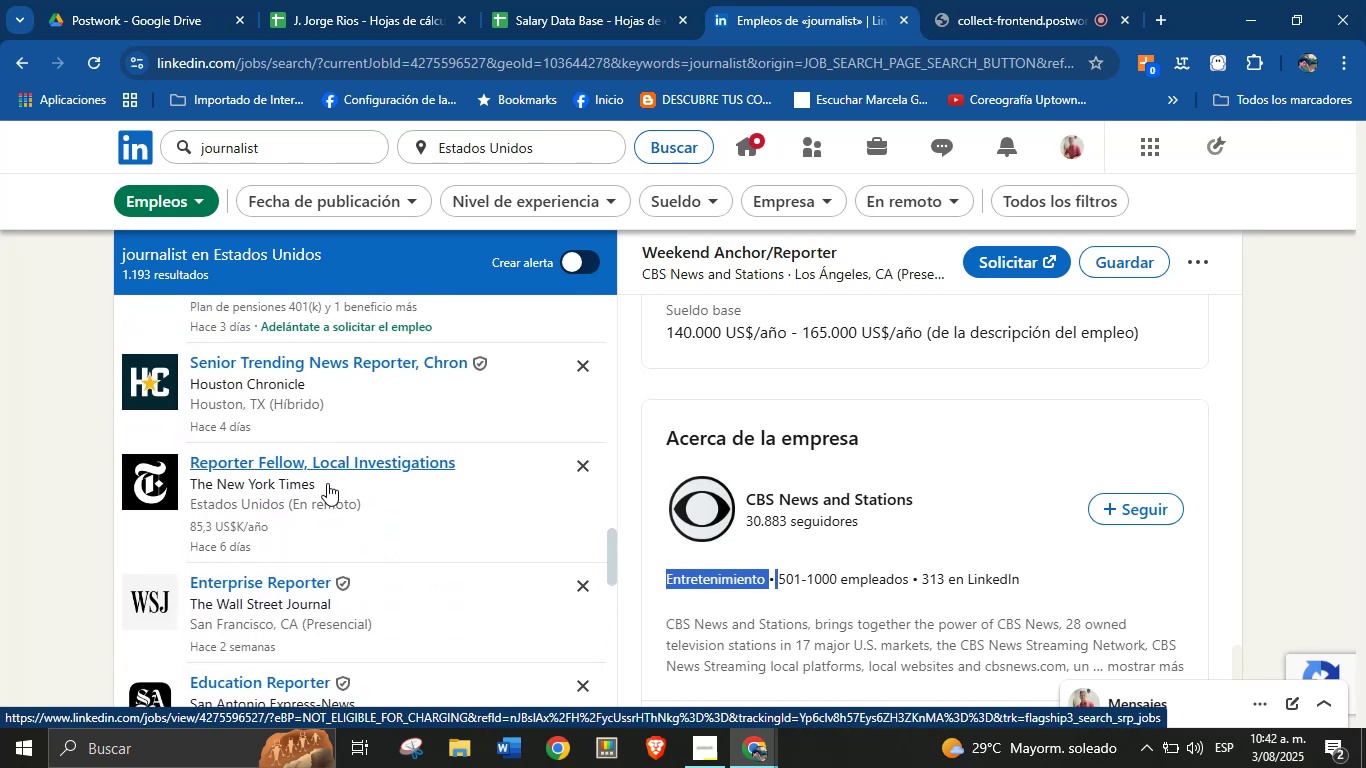 
left_click([336, 503])
 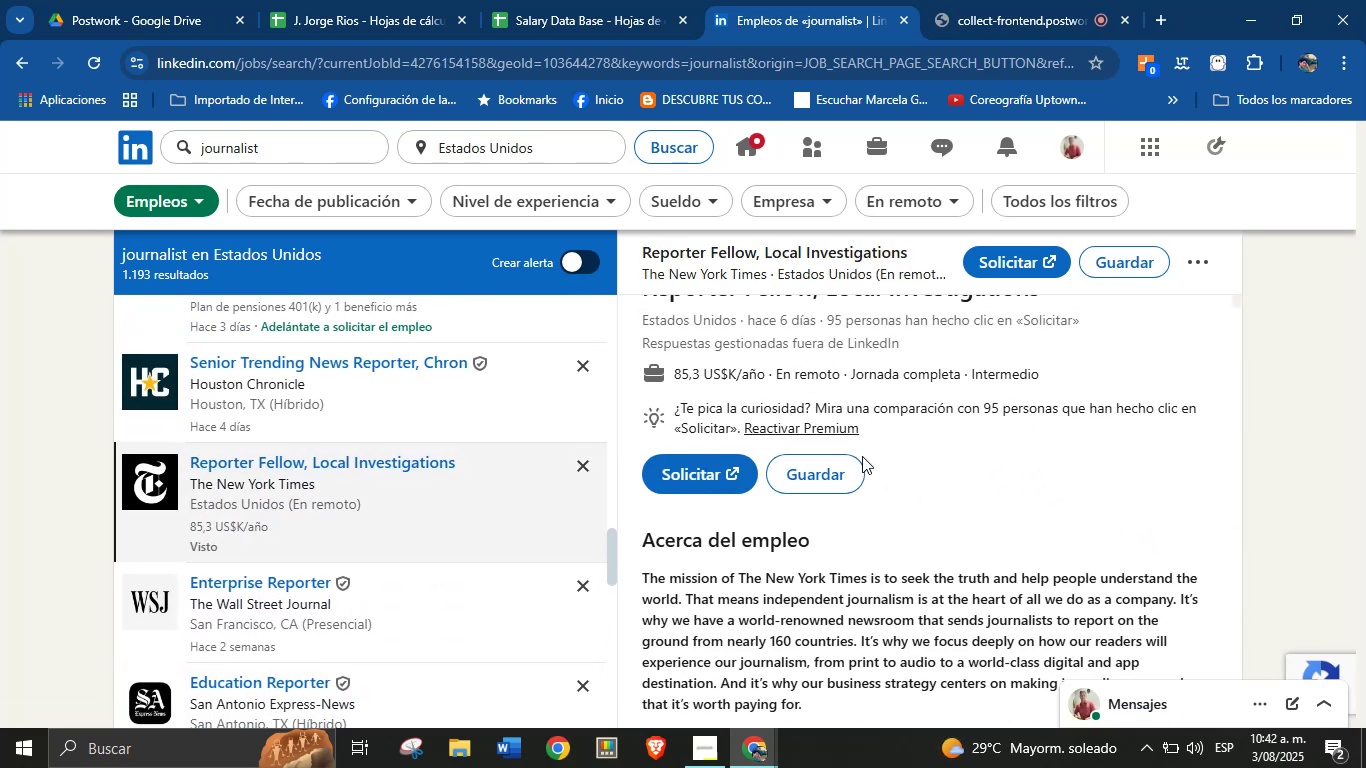 
scroll: coordinate [917, 404], scroll_direction: up, amount: 3.0
 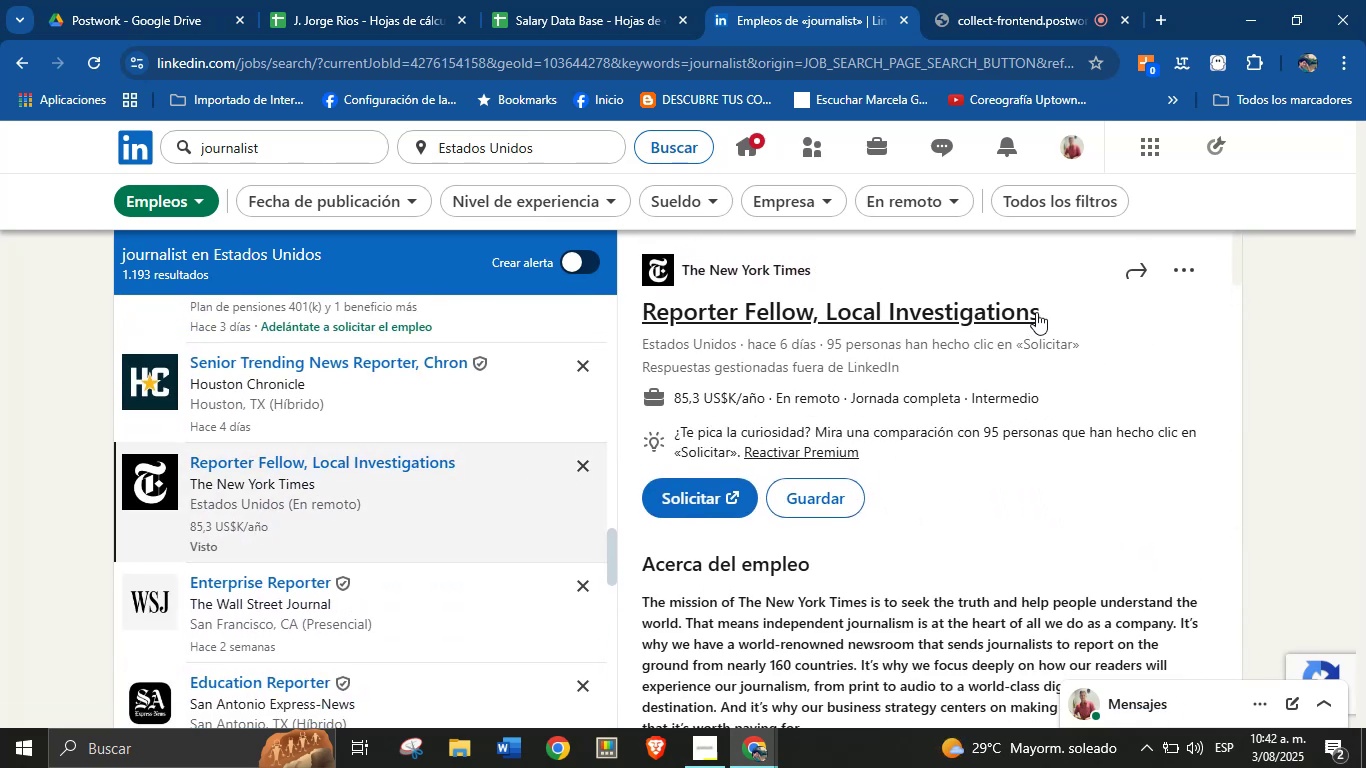 
left_click_drag(start_coordinate=[1051, 315], to_coordinate=[754, 311])
 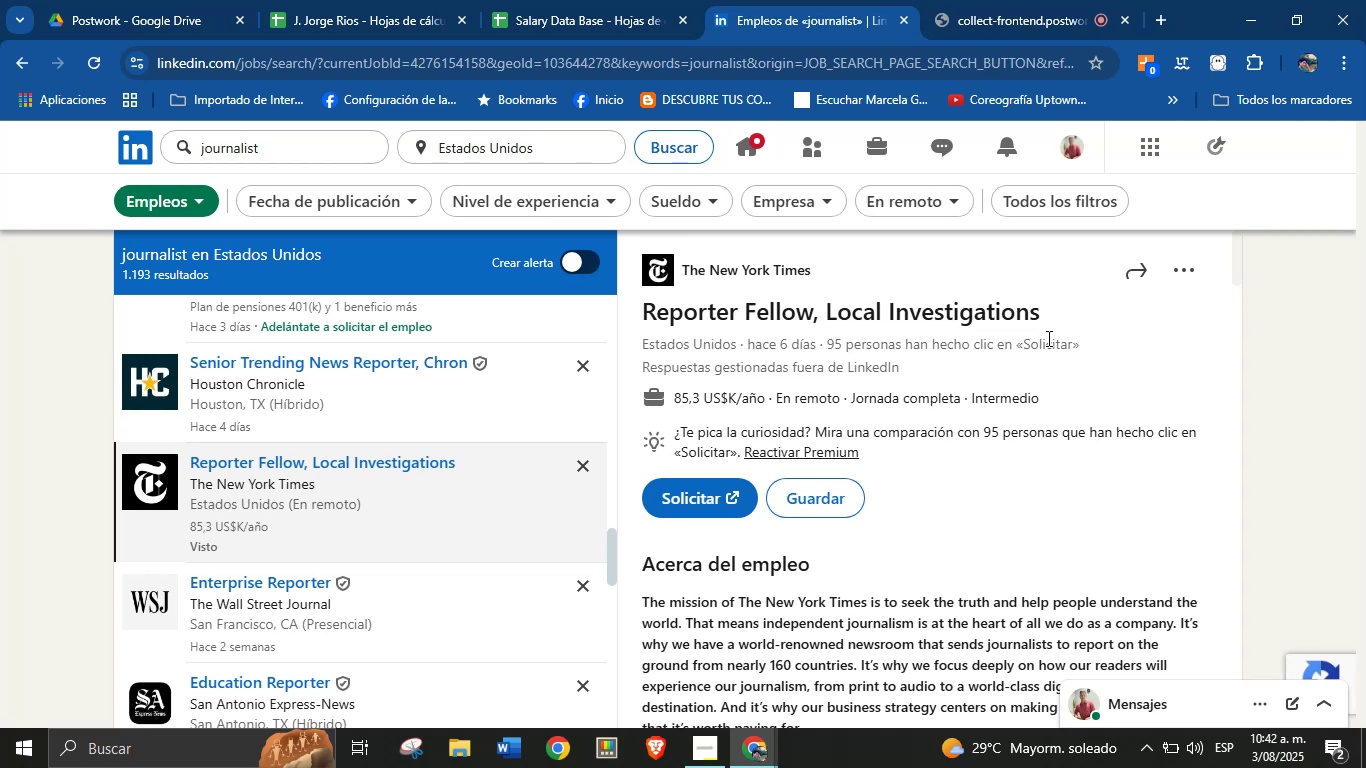 
left_click_drag(start_coordinate=[1045, 316], to_coordinate=[644, 315])
 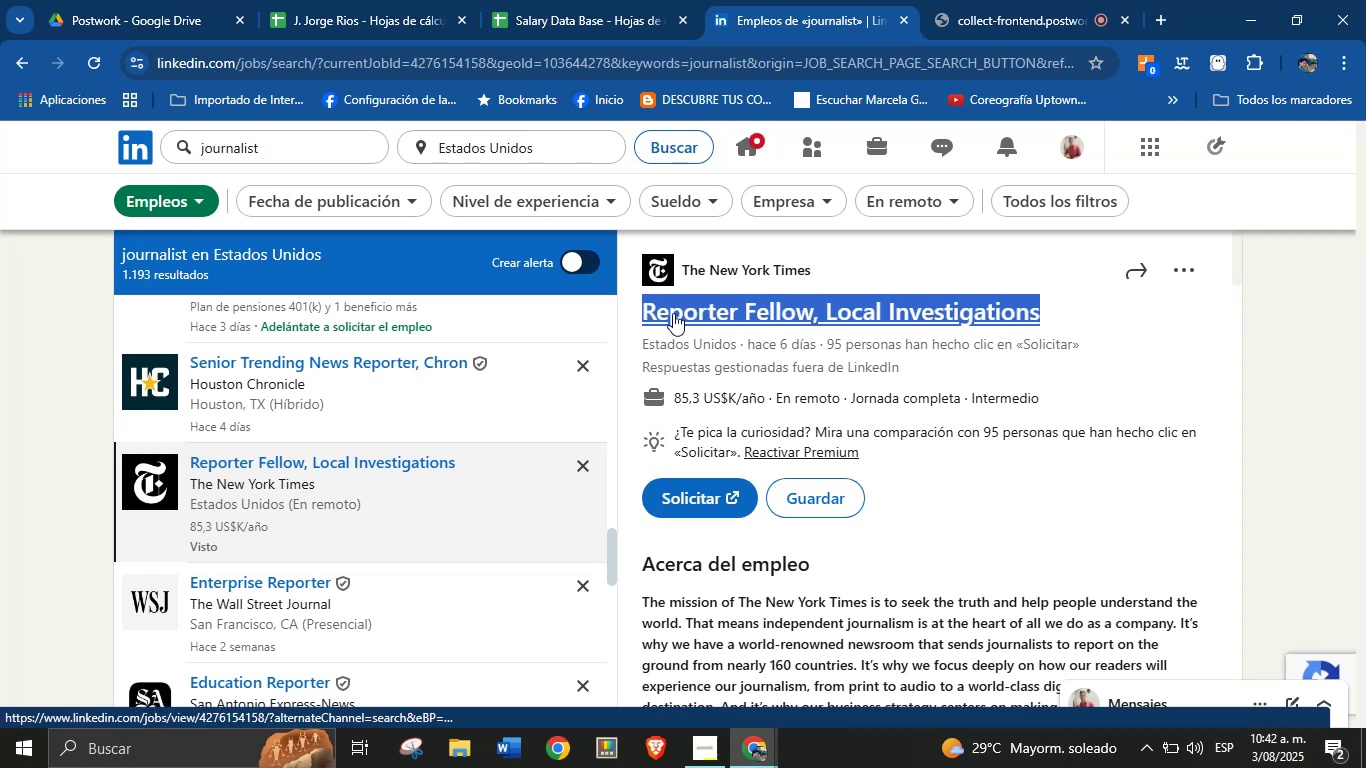 
key(Alt+Control+ControlLeft)
 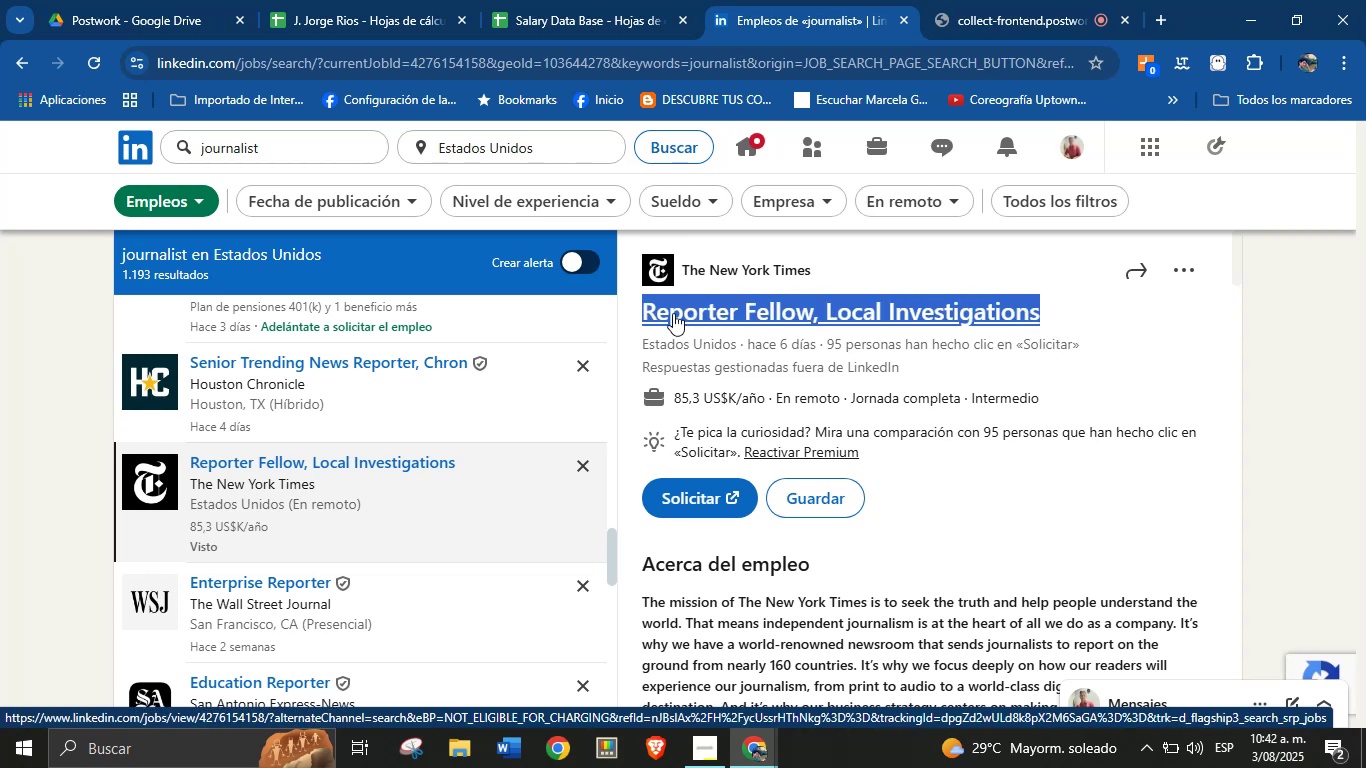 
key(Alt+AltLeft)
 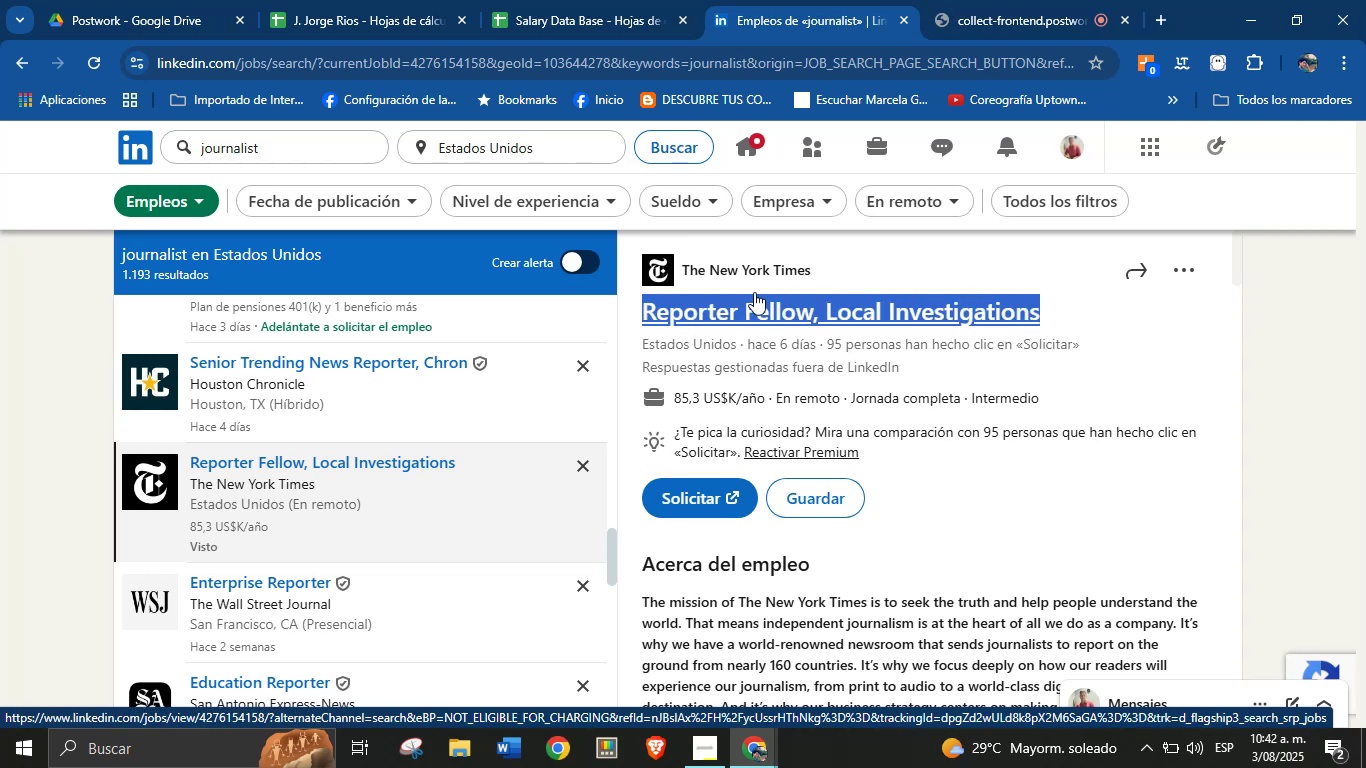 
key(Alt+Control+C)
 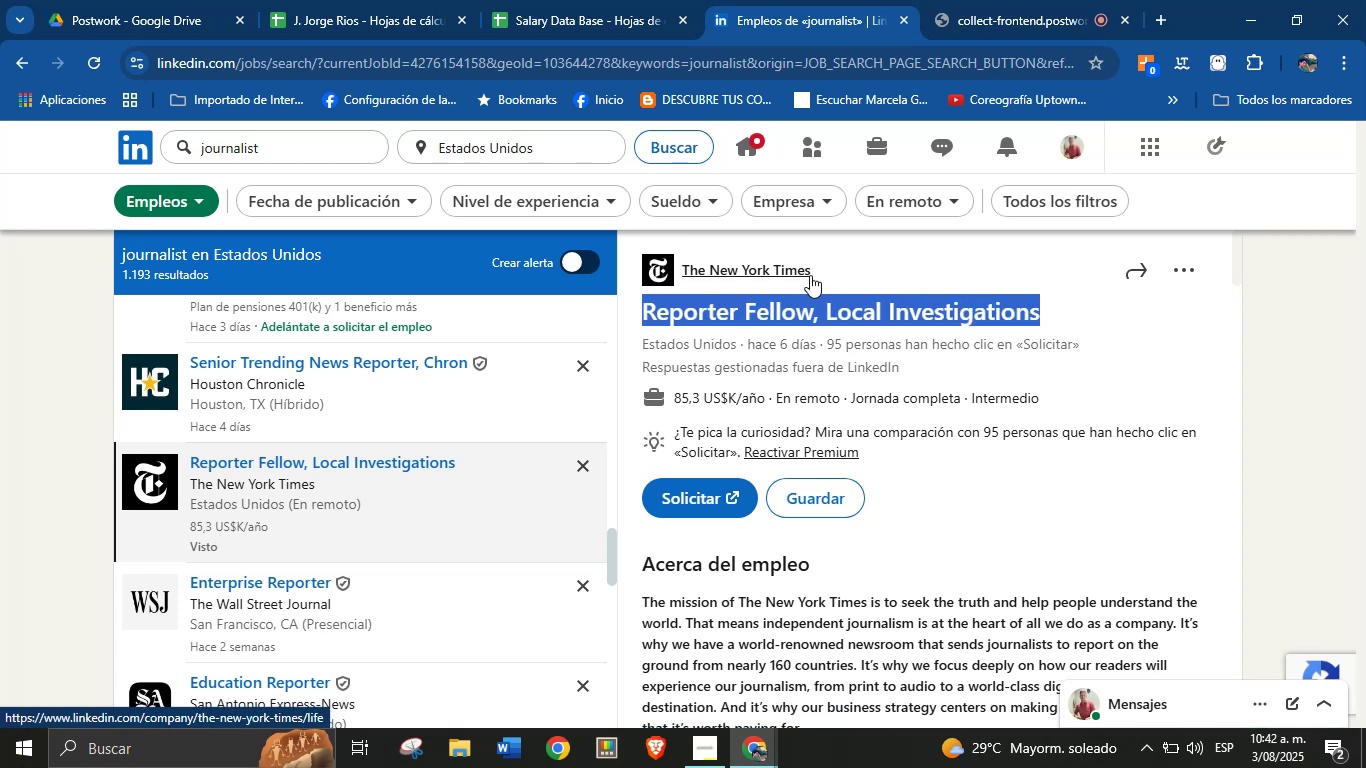 
left_click_drag(start_coordinate=[835, 271], to_coordinate=[682, 278])
 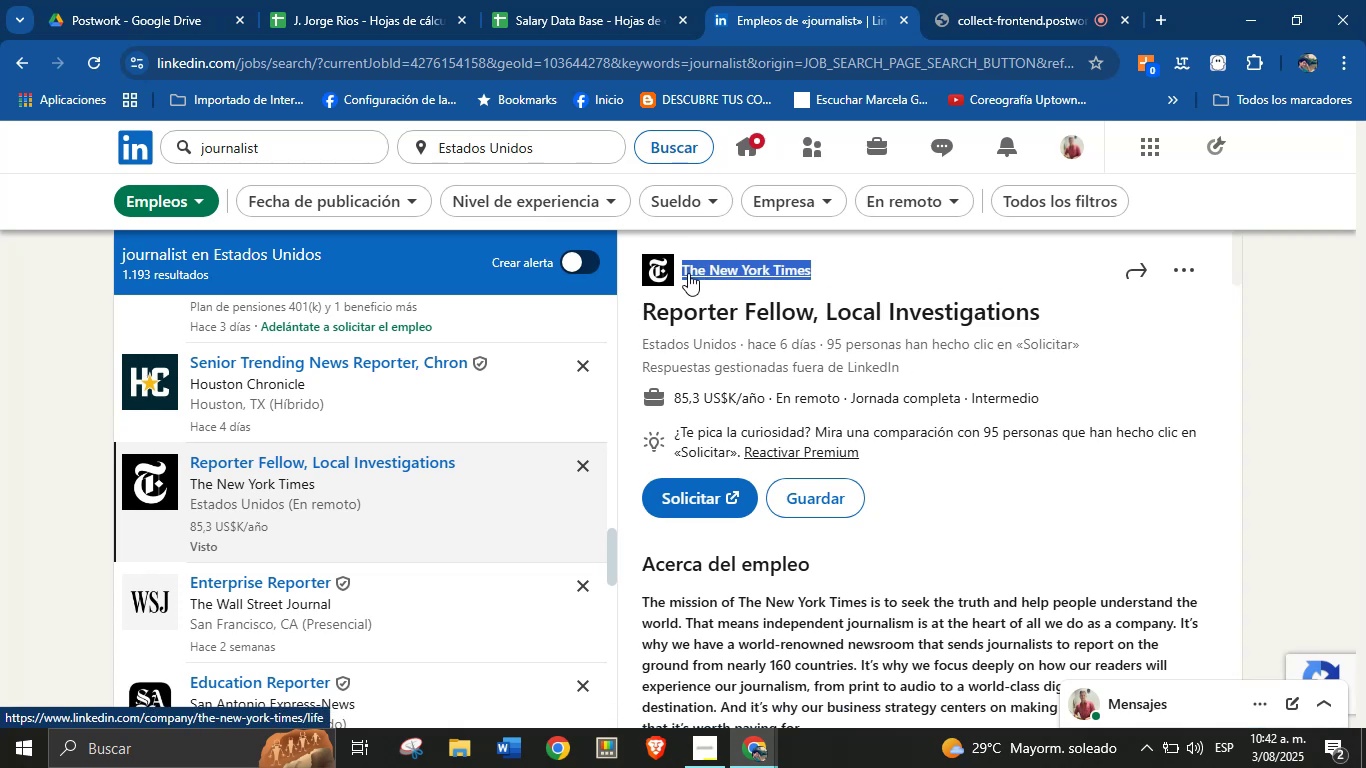 
key(Alt+AltLeft)
 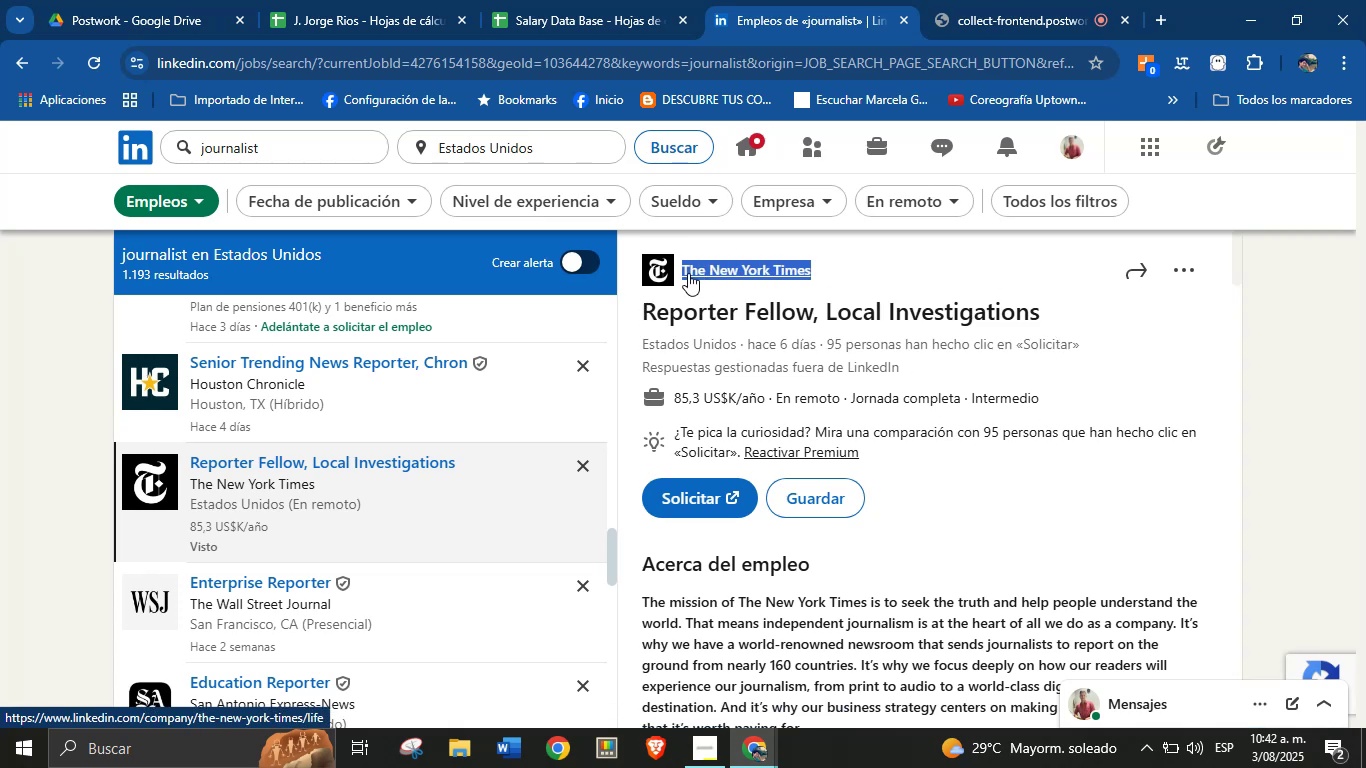 
key(Alt+Control+ControlLeft)
 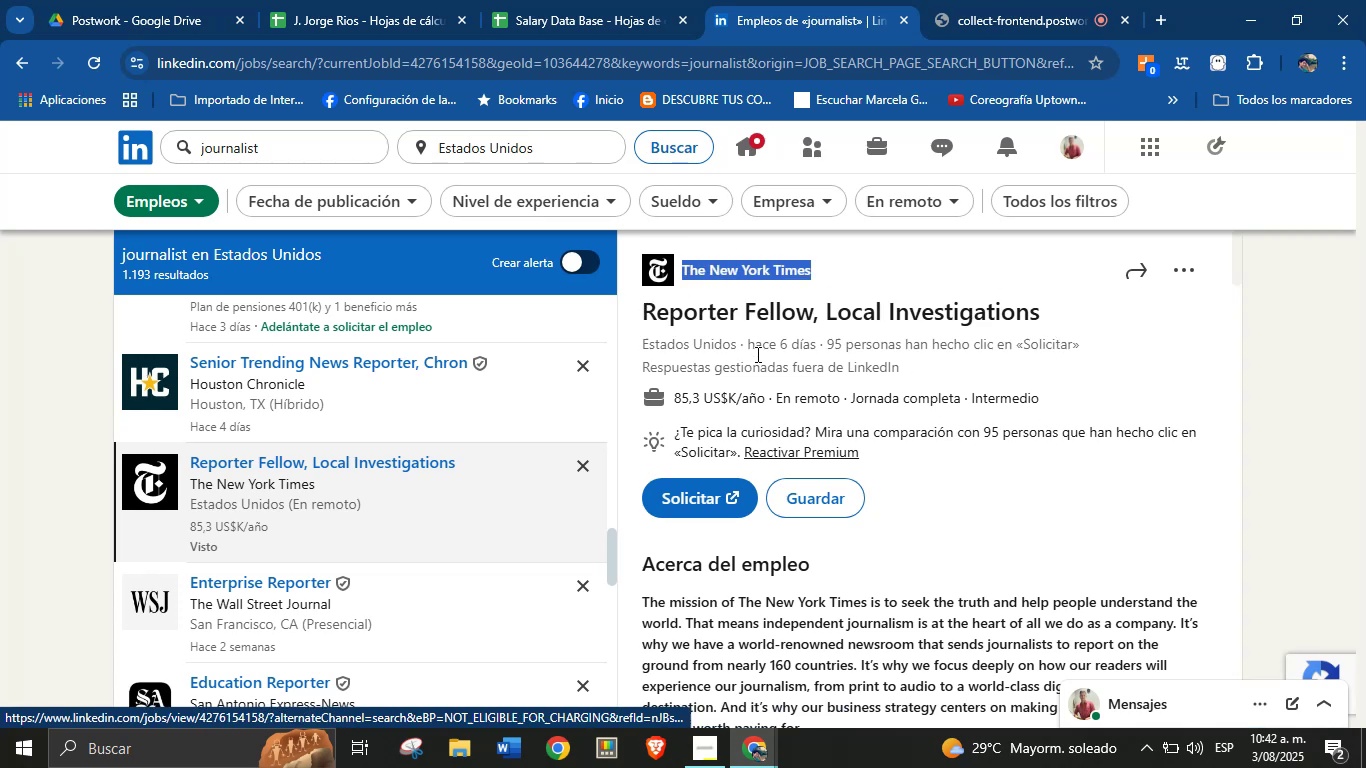 
key(Alt+Control+C)
 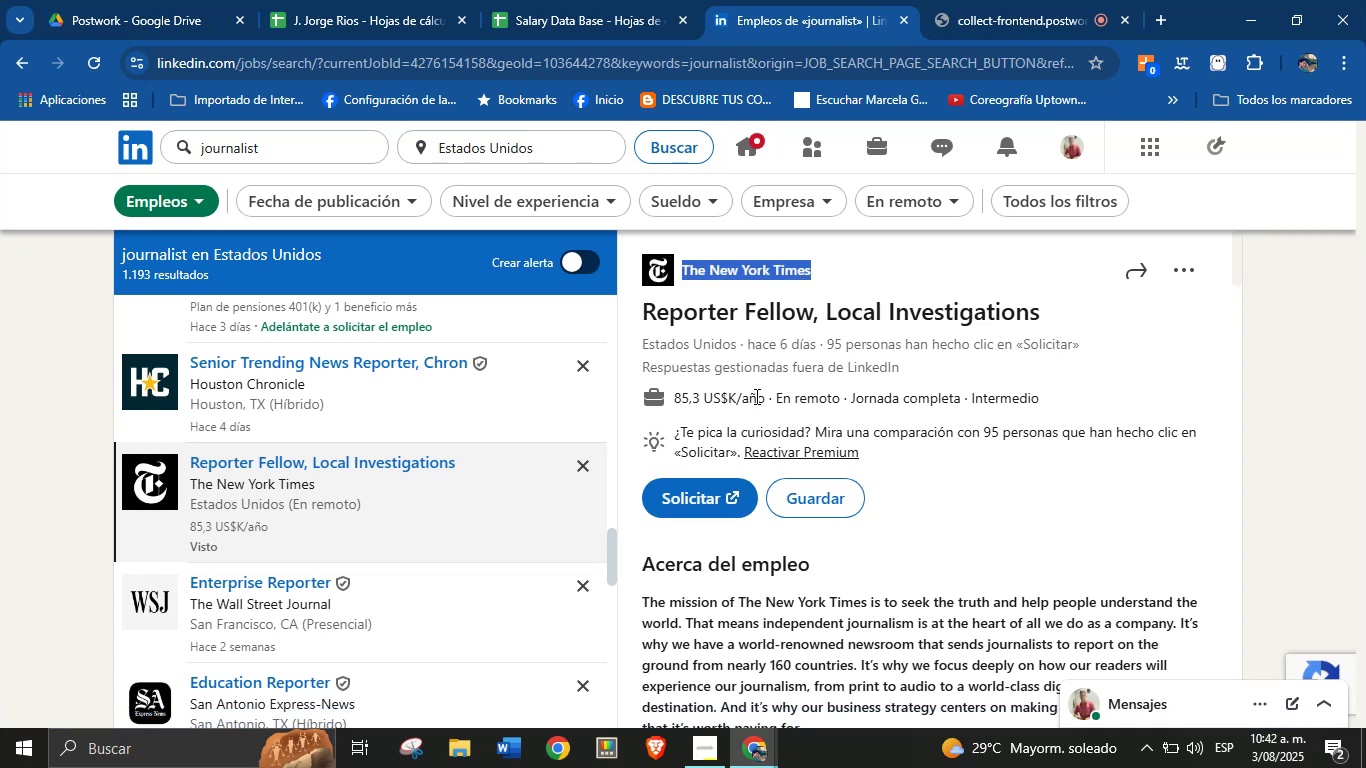 
left_click_drag(start_coordinate=[763, 397], to_coordinate=[675, 397])
 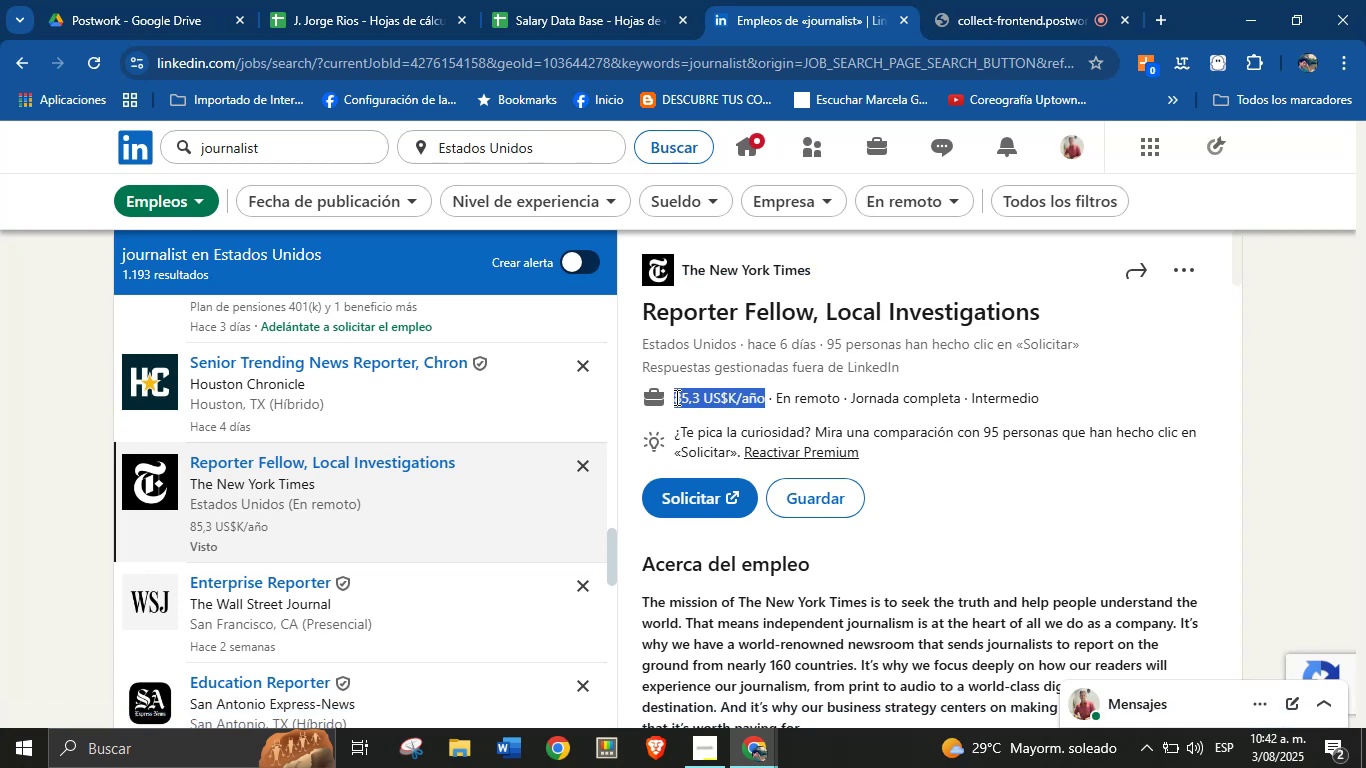 
key(Alt+AltLeft)
 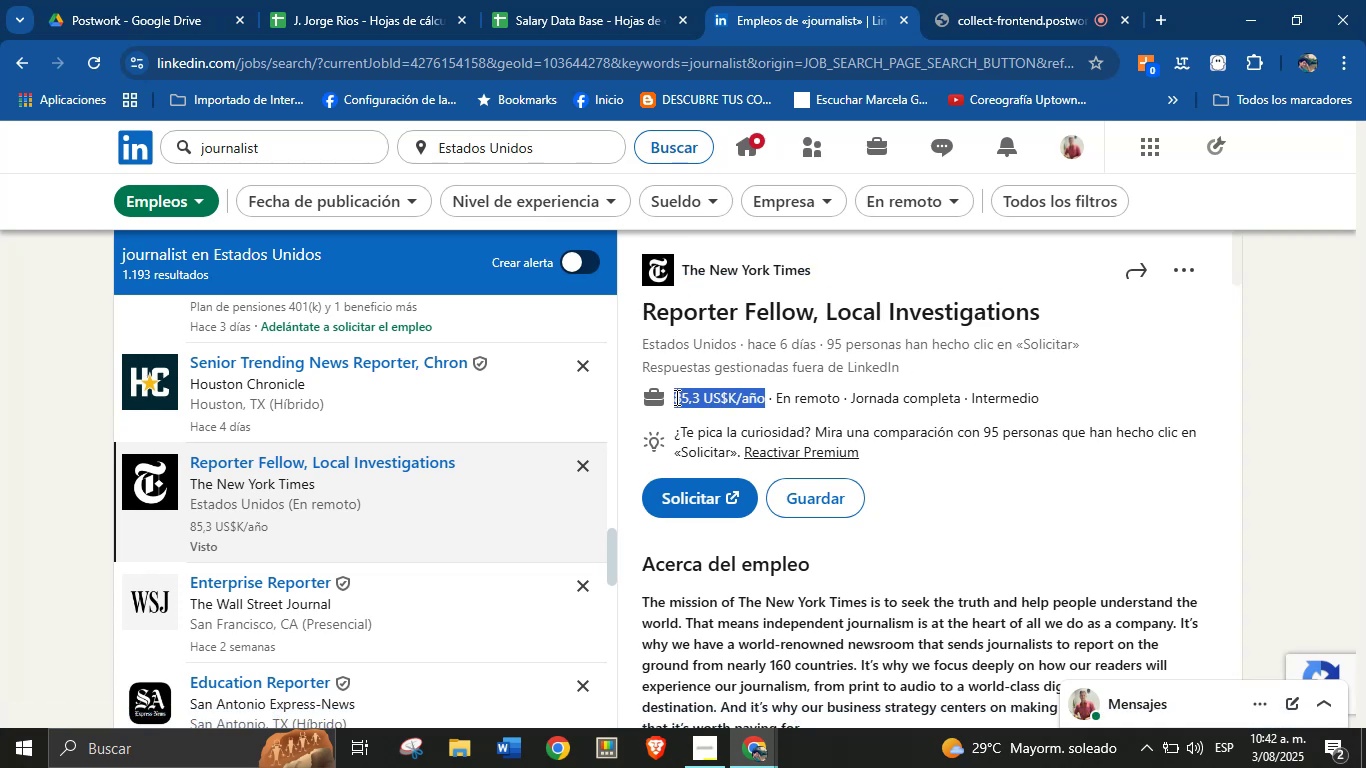 
key(Alt+Control+ControlLeft)
 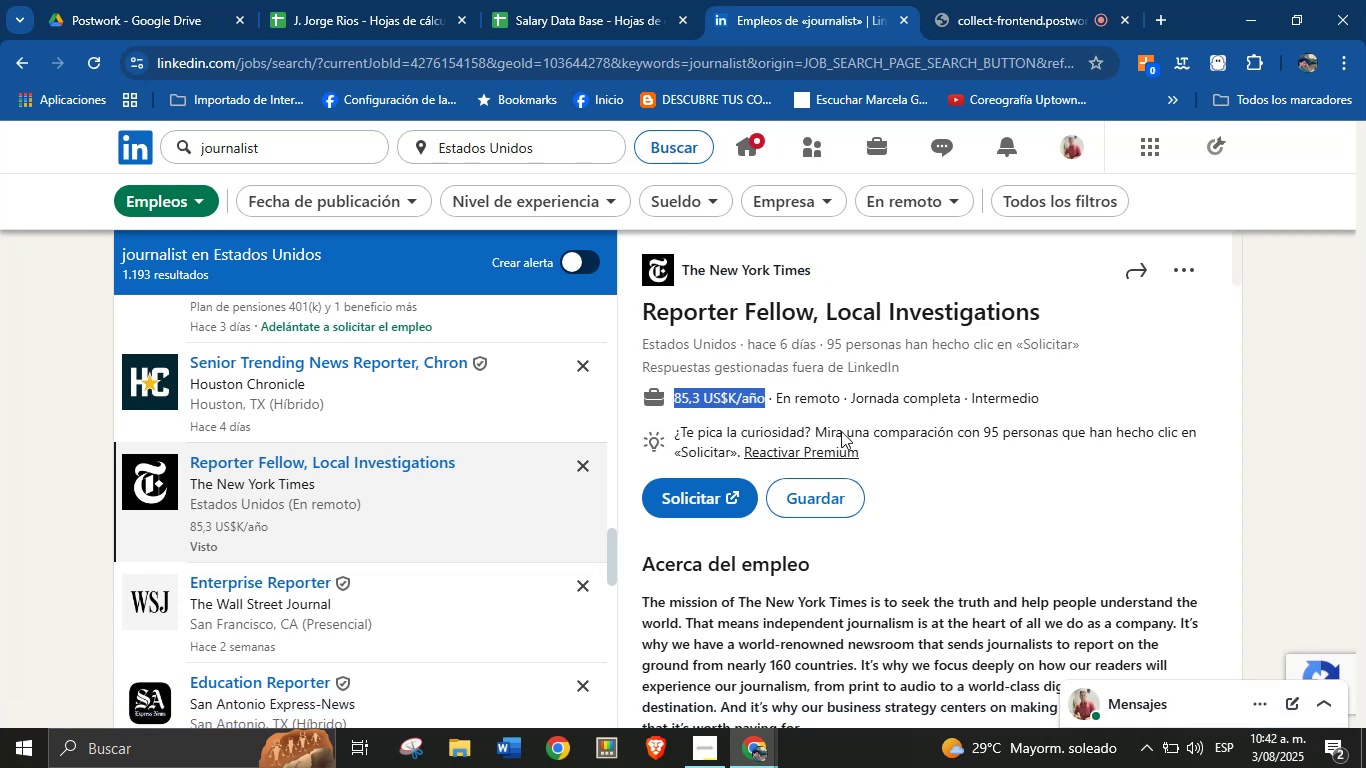 
key(Alt+Control+C)
 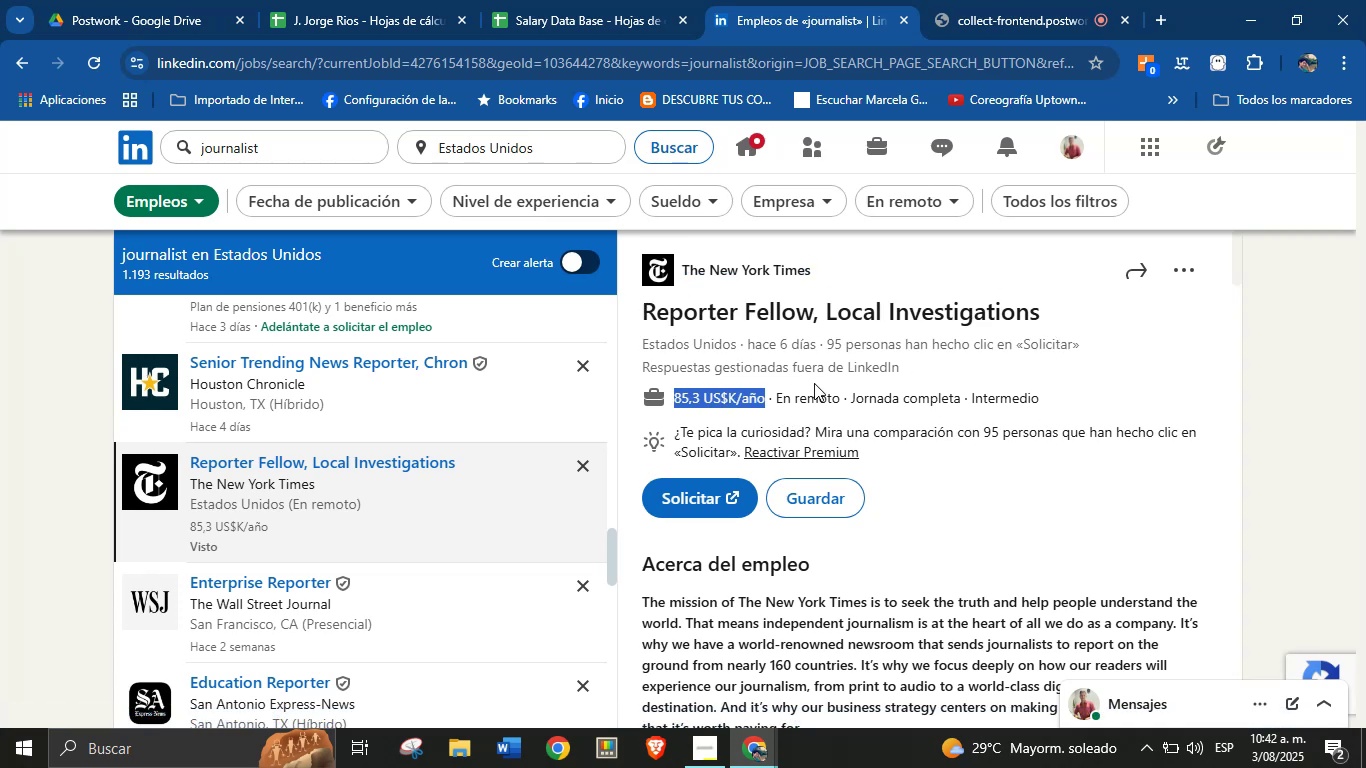 
scroll: coordinate [892, 527], scroll_direction: down, amount: 8.0
 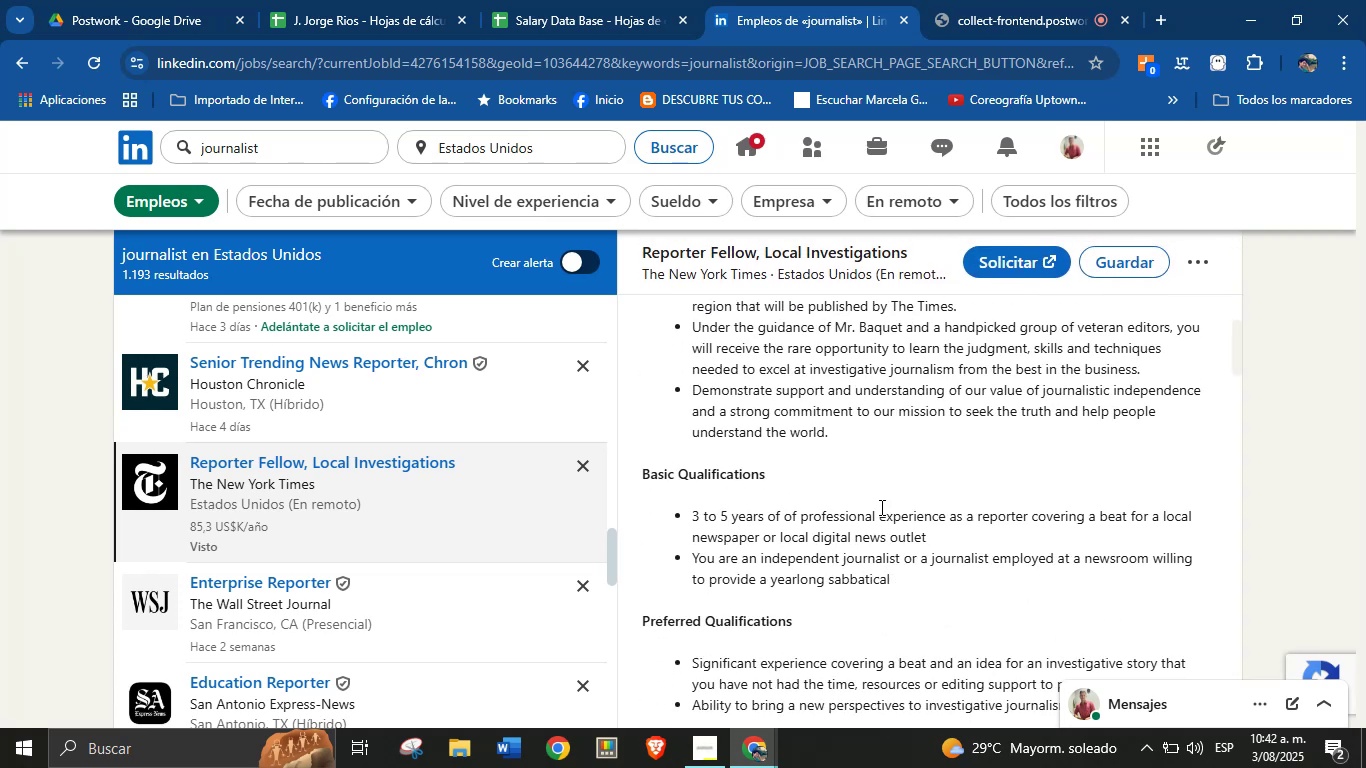 
left_click([880, 501])
 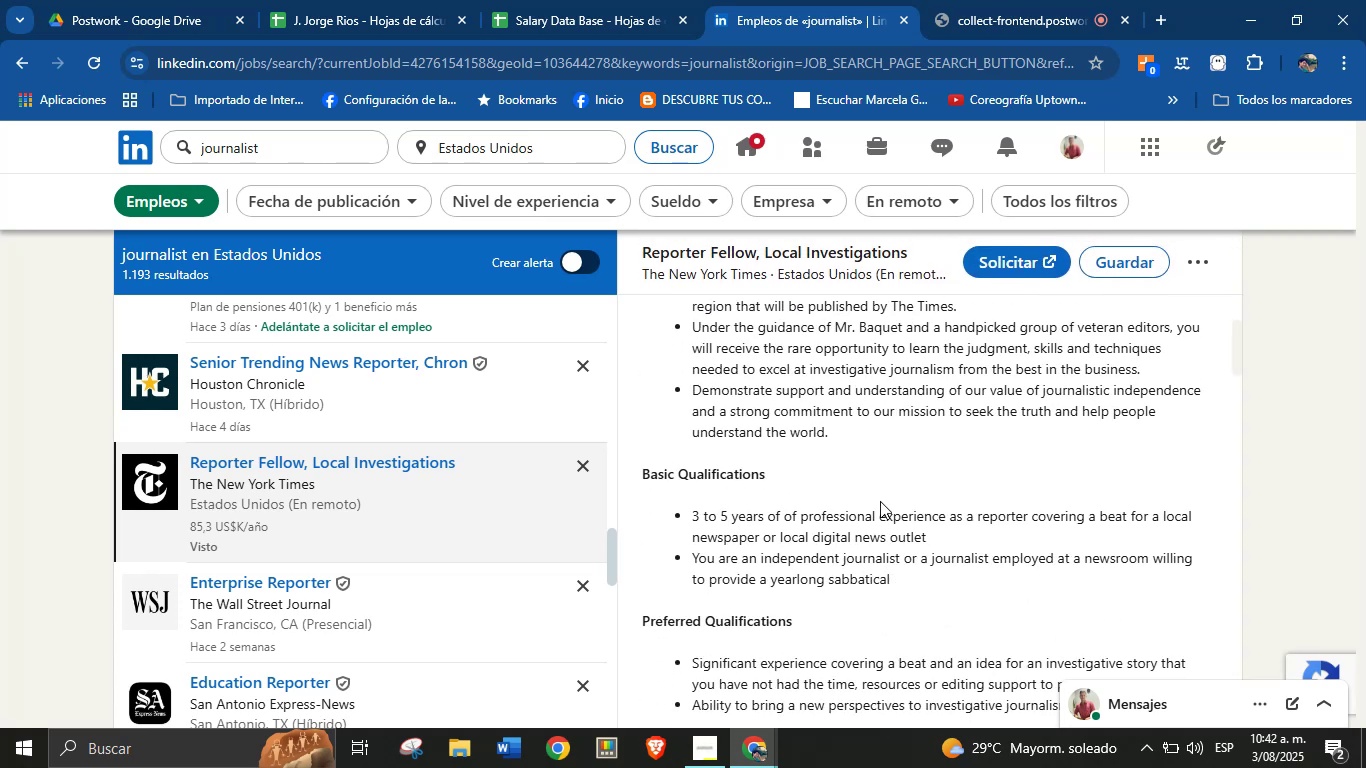 
scroll: coordinate [817, 501], scroll_direction: down, amount: 28.0
 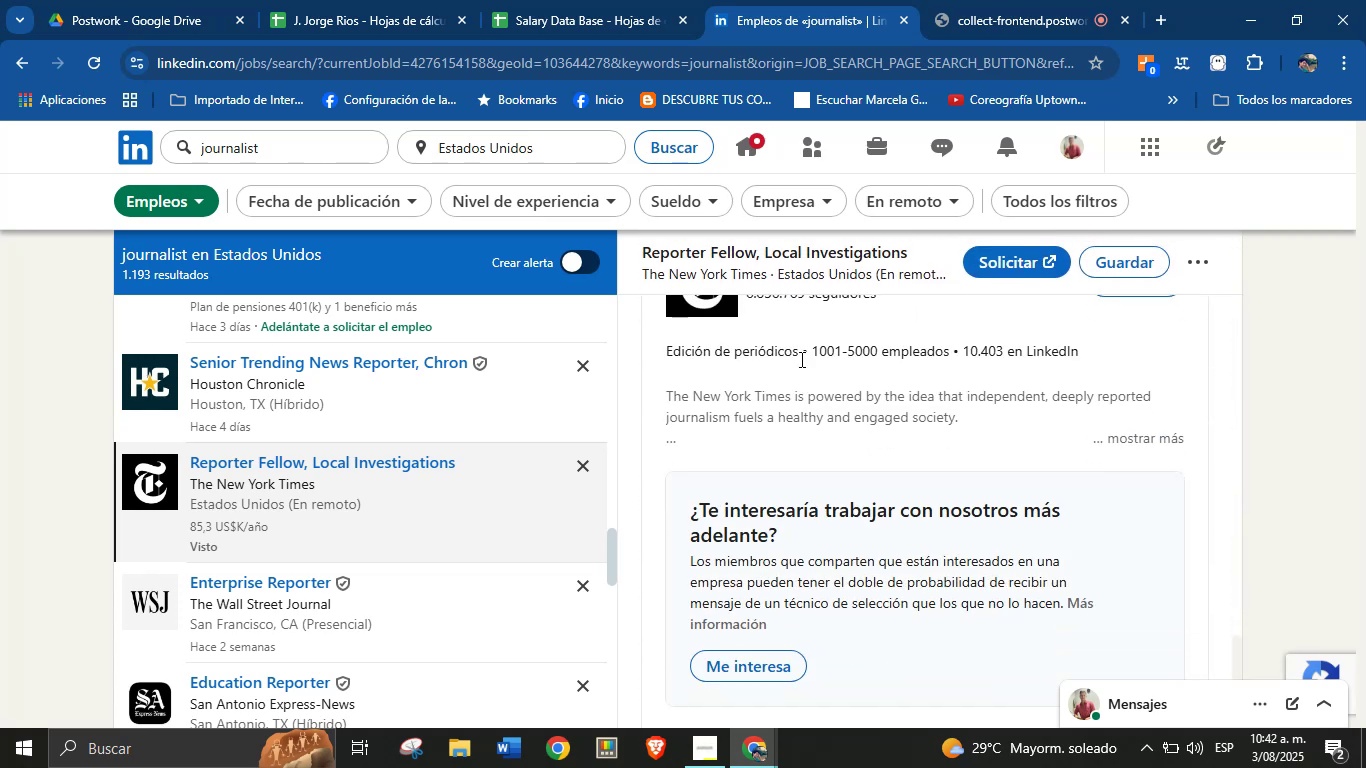 
left_click_drag(start_coordinate=[799, 352], to_coordinate=[669, 352])
 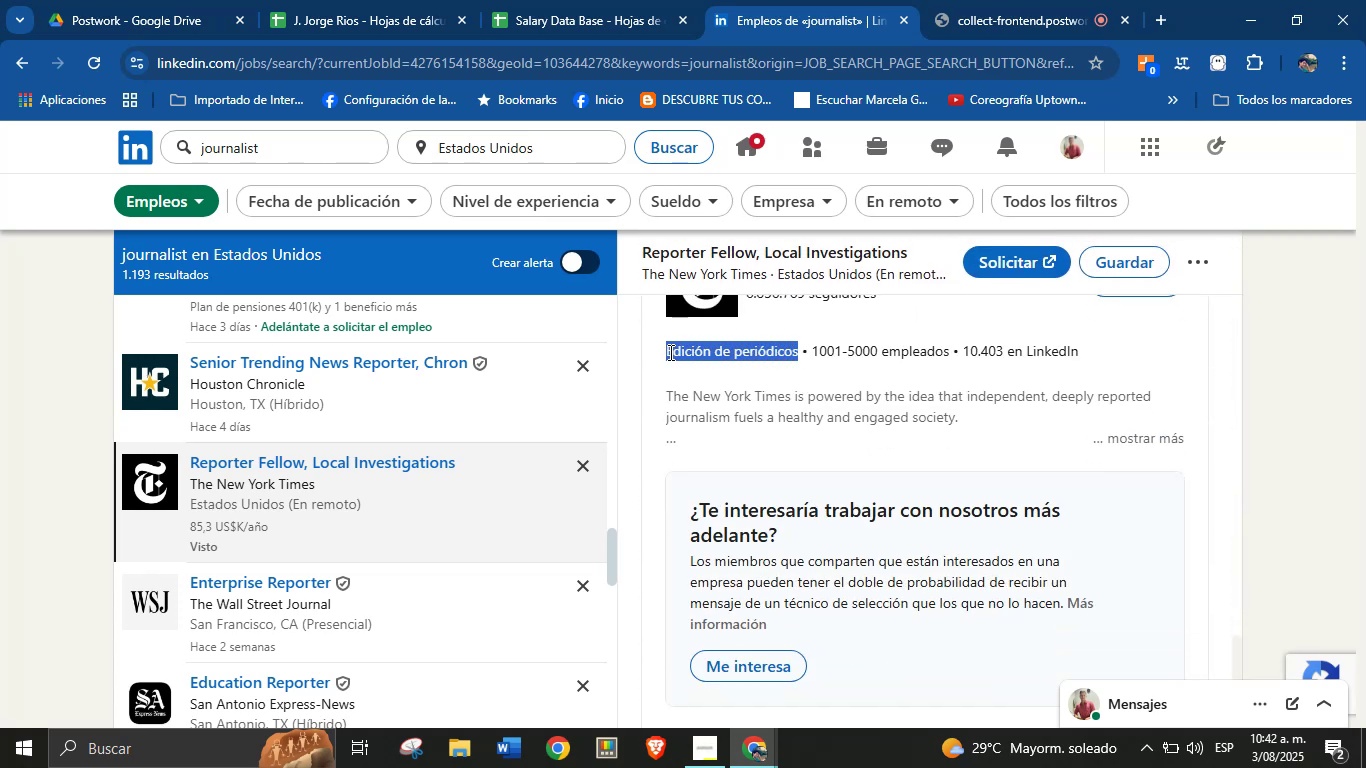 
key(Alt+Control+ControlLeft)
 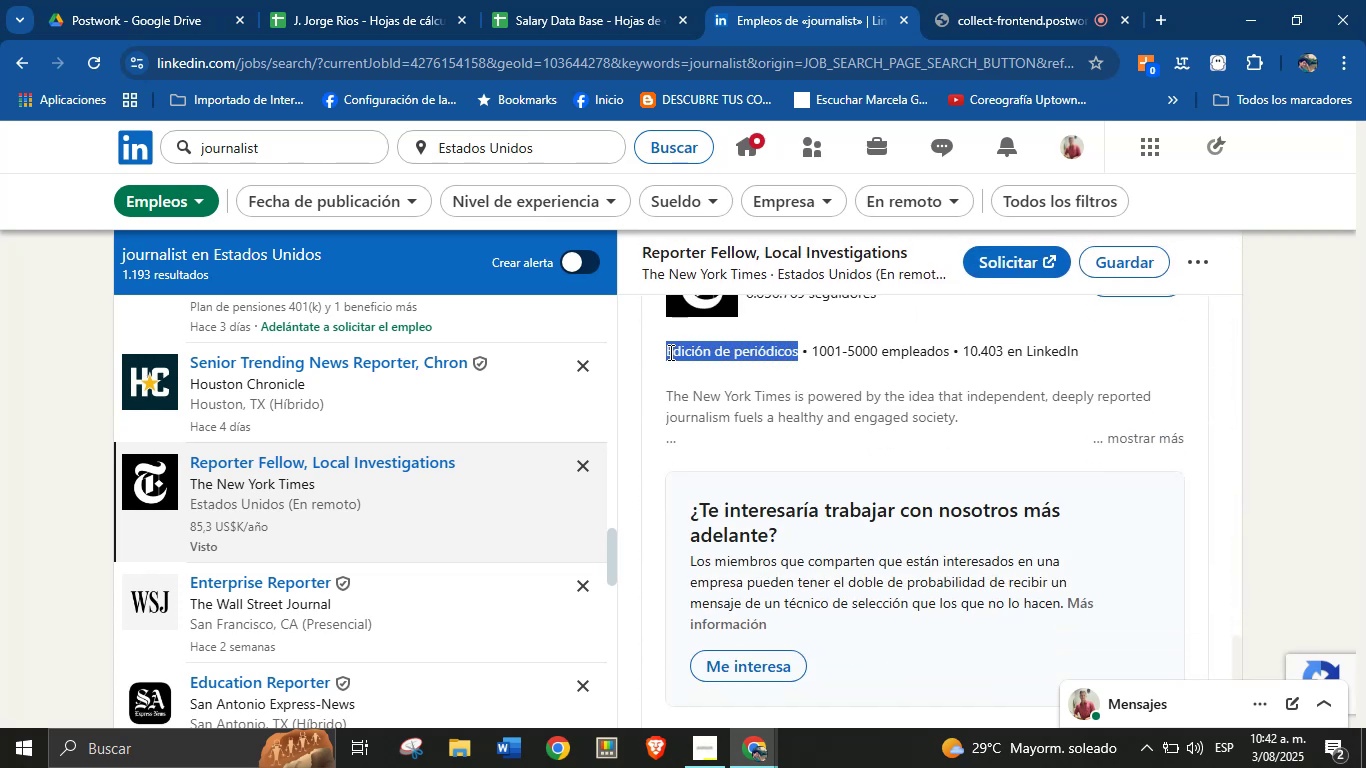 
key(Alt+AltLeft)
 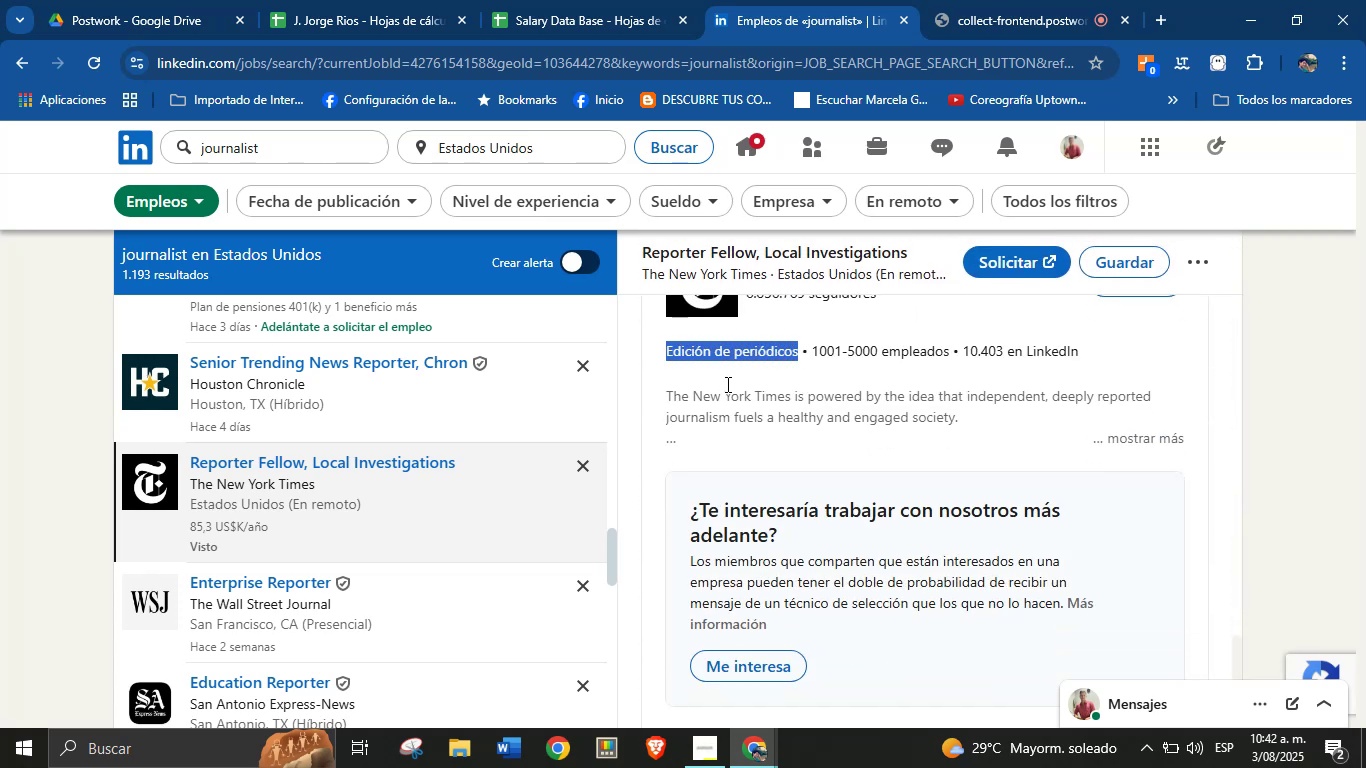 
key(Alt+Control+C)
 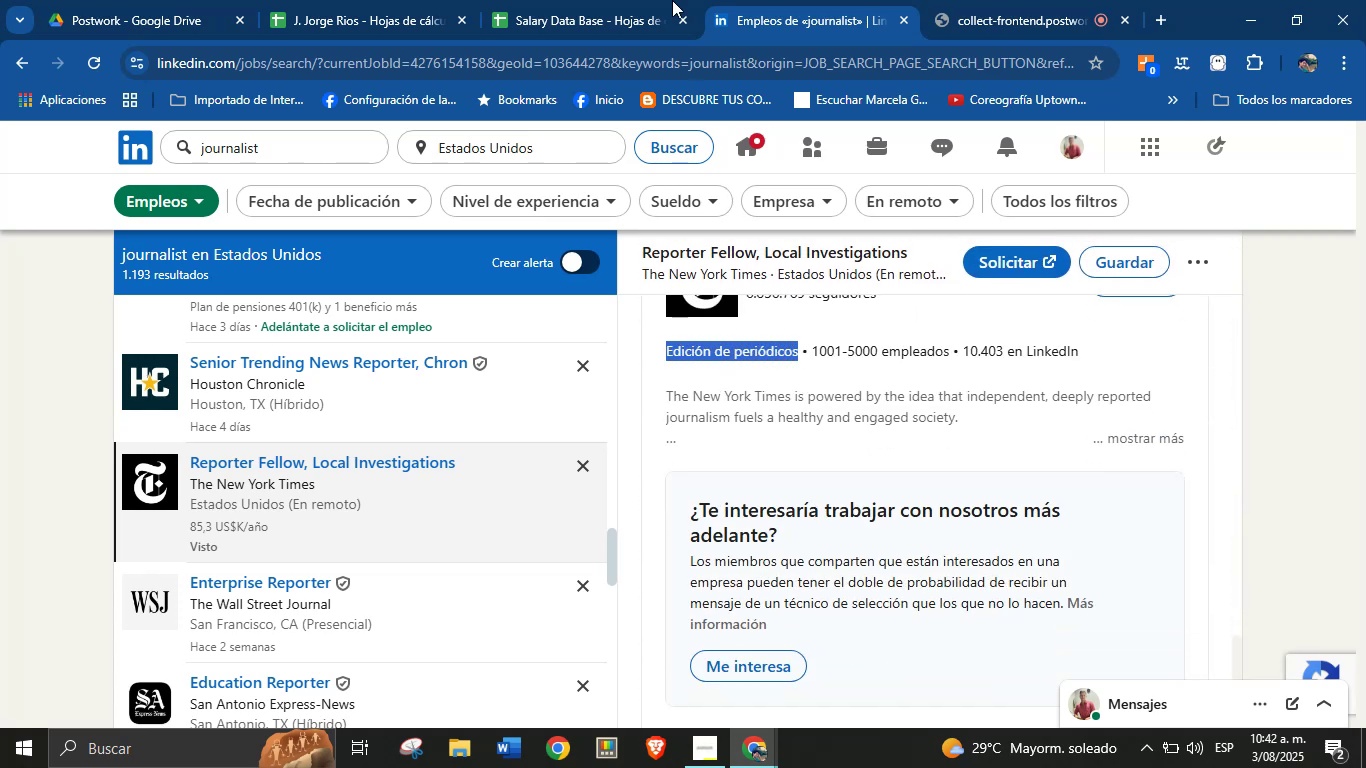 
left_click([601, 0])
 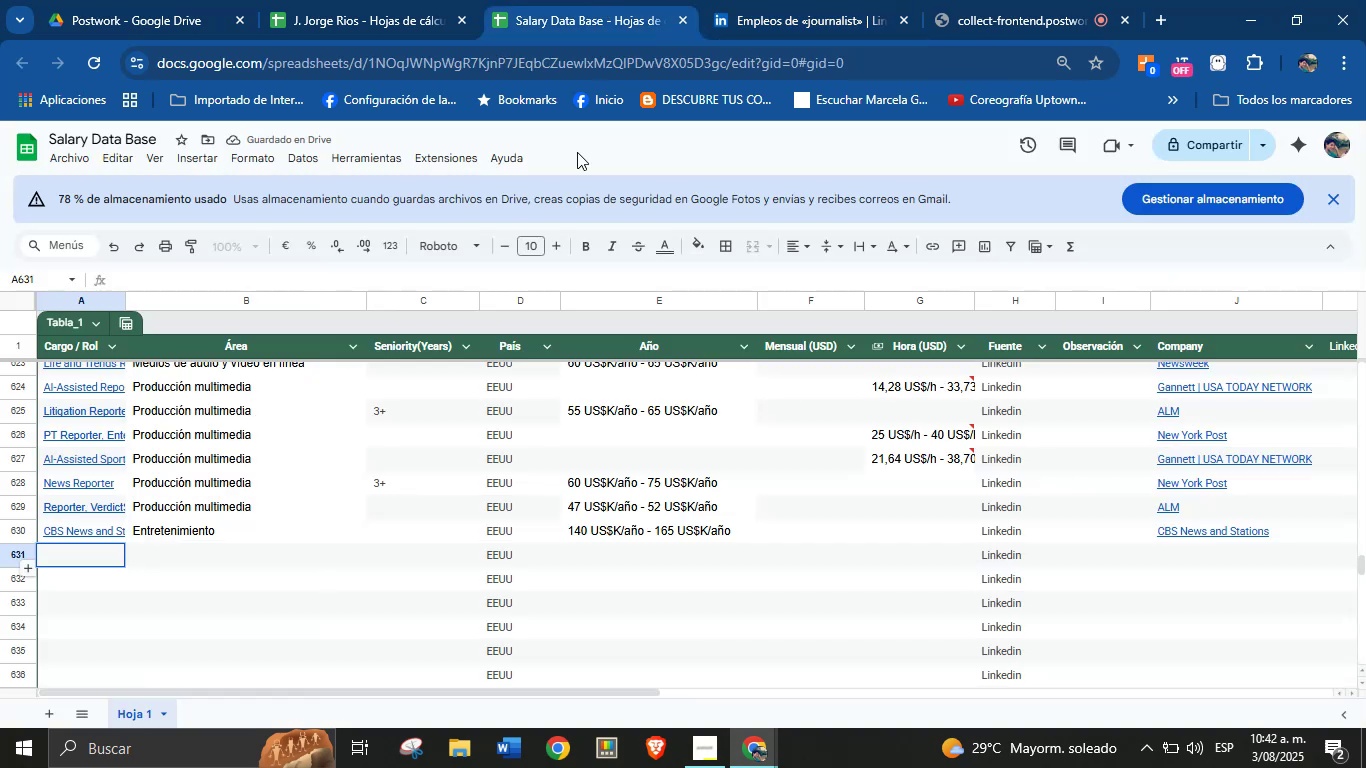 
key(Meta+MetaLeft)
 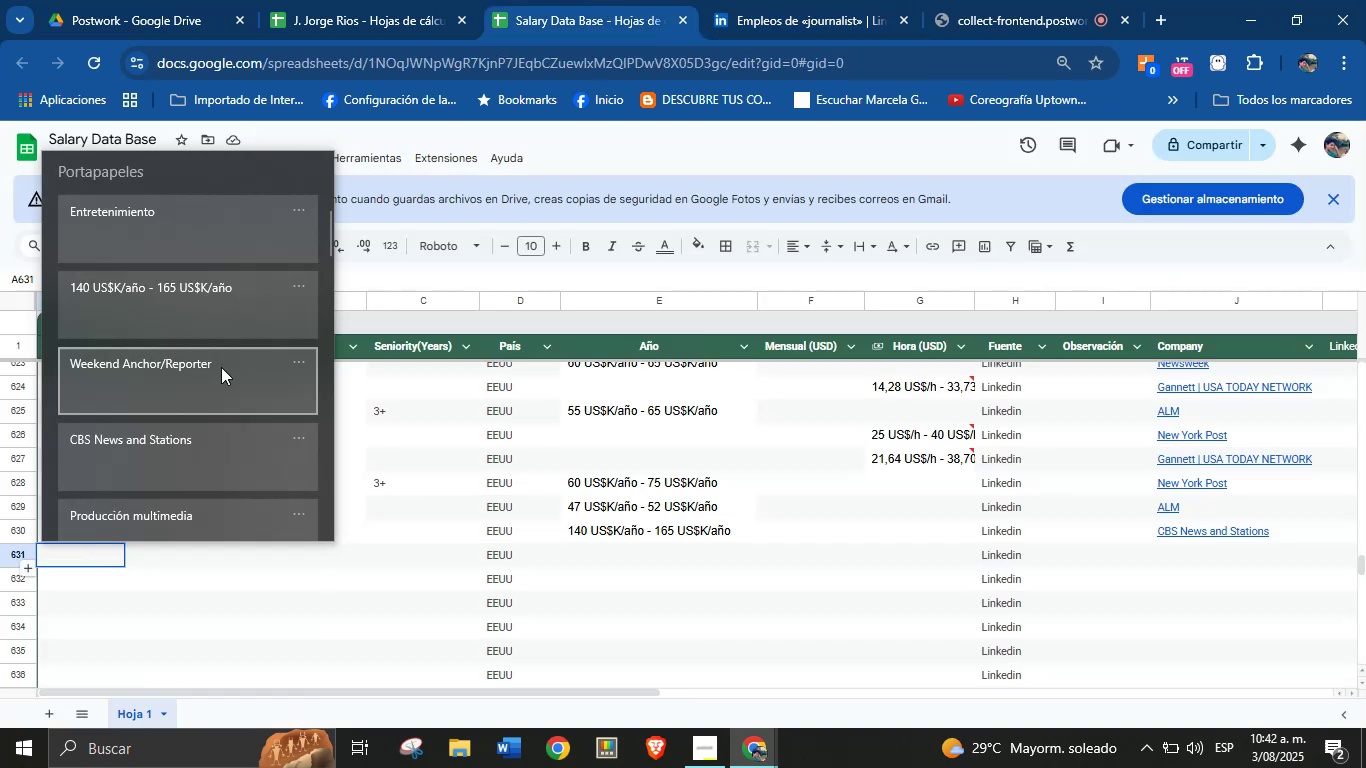 
key(Meta+MetaLeft)
 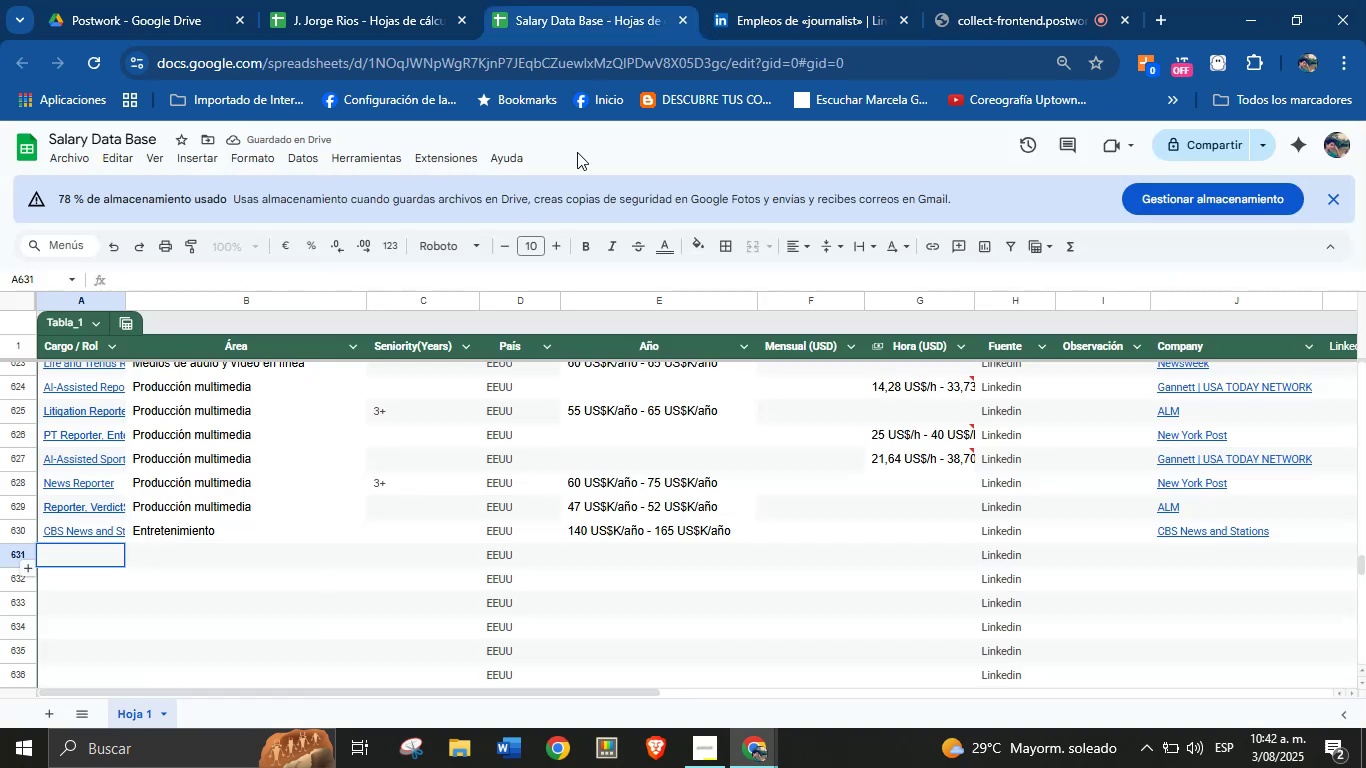 
key(Meta+V)
 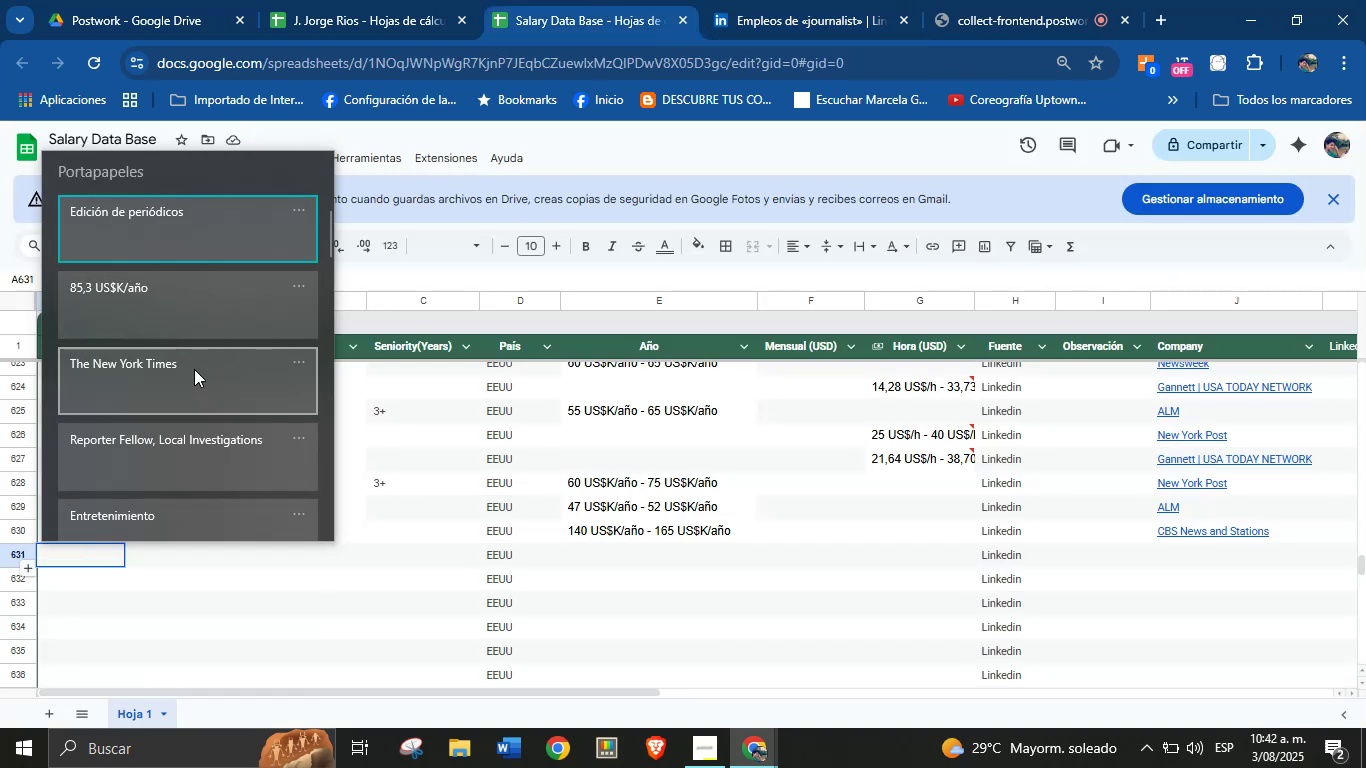 
key(Control+ControlLeft)
 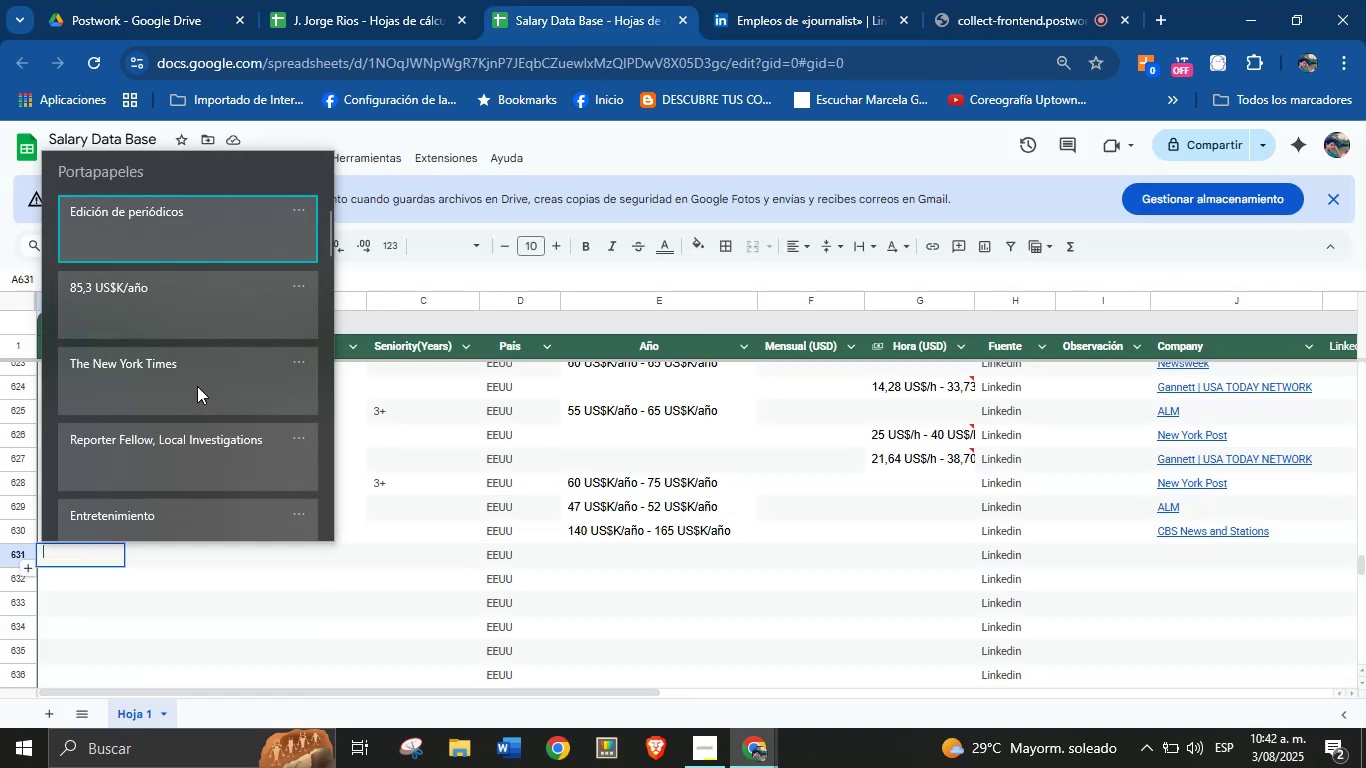 
key(Control+V)
 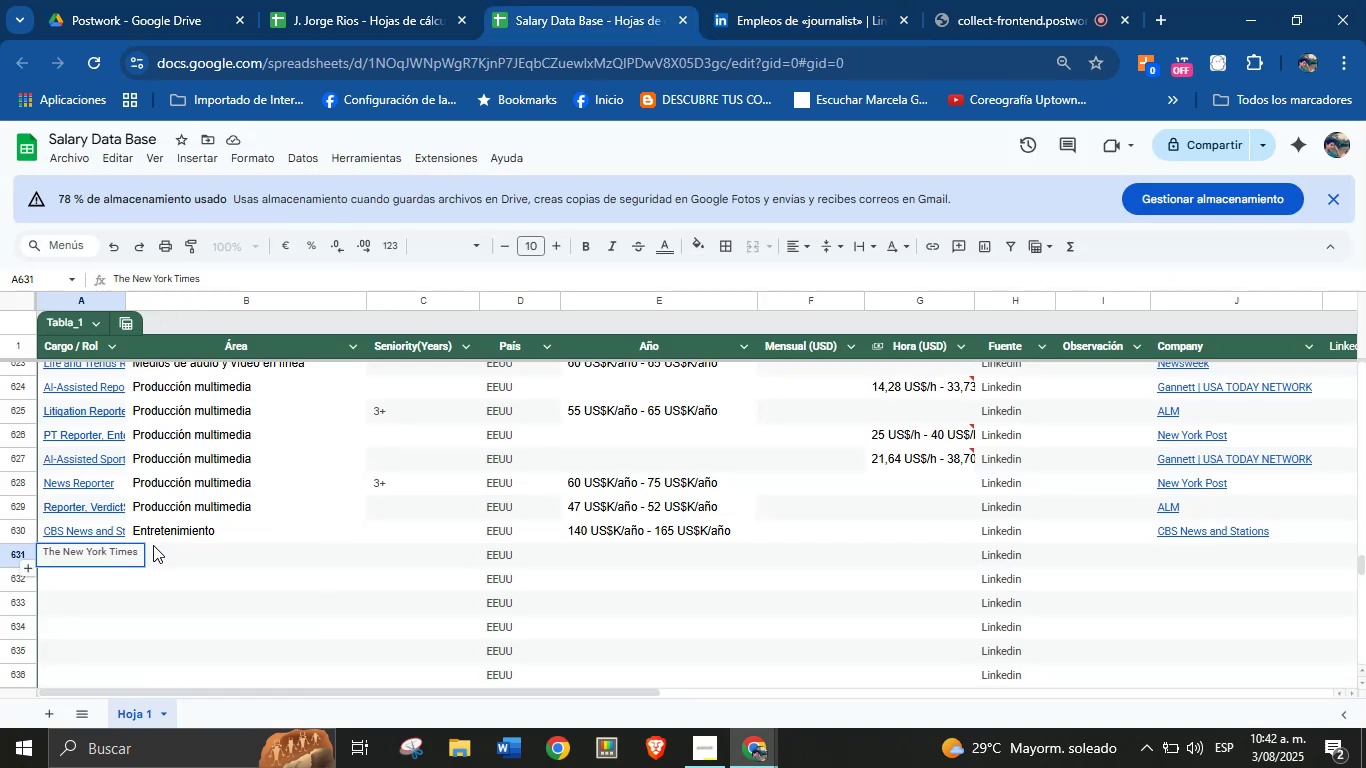 
key(Control+Shift+ControlLeft)
 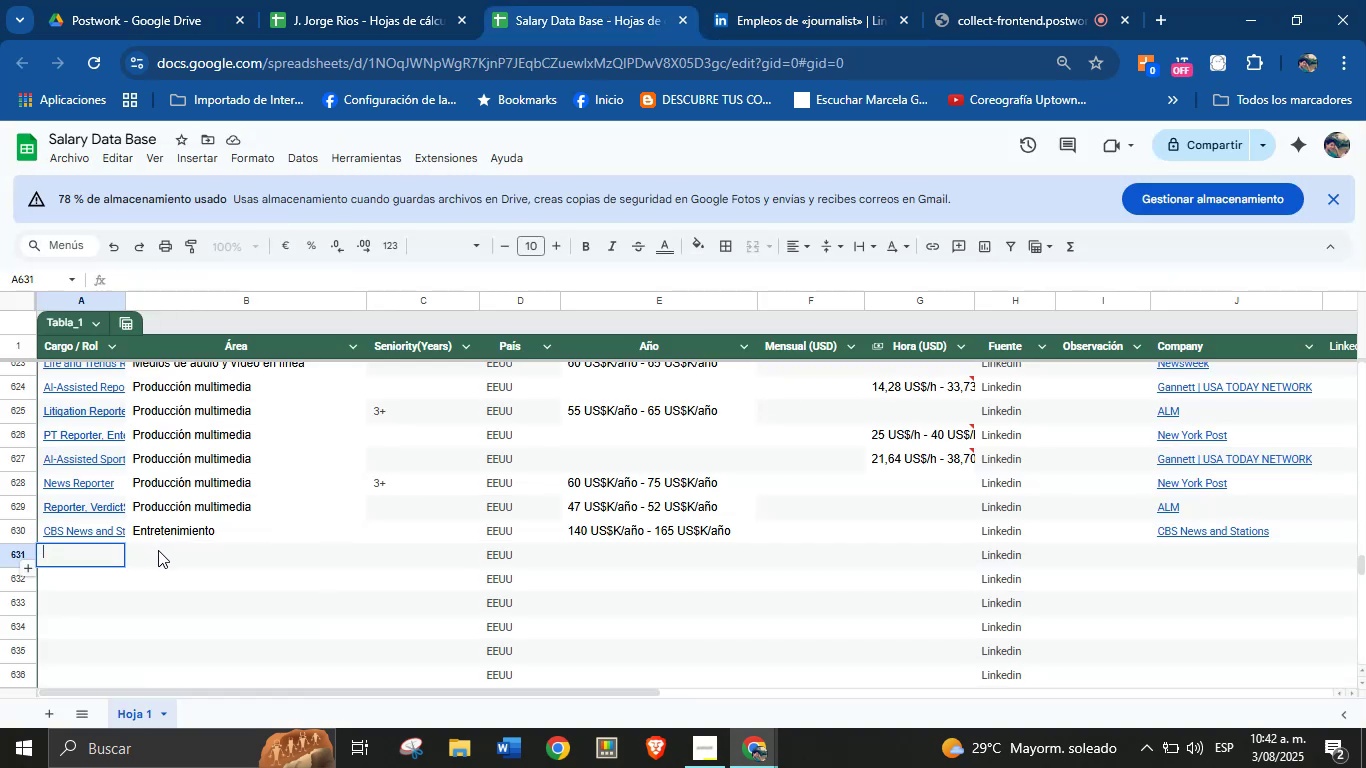 
key(Shift+ShiftLeft)
 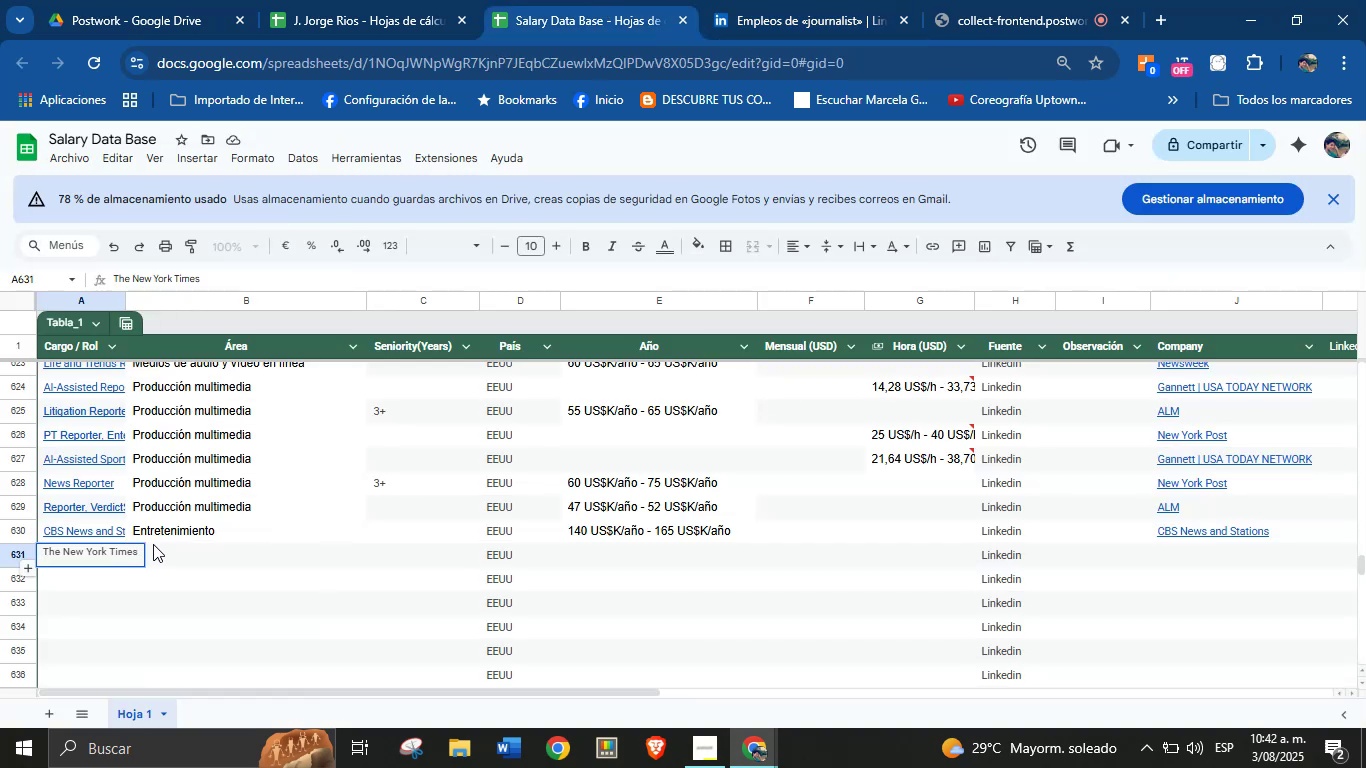 
key(Control+Shift+Z)
 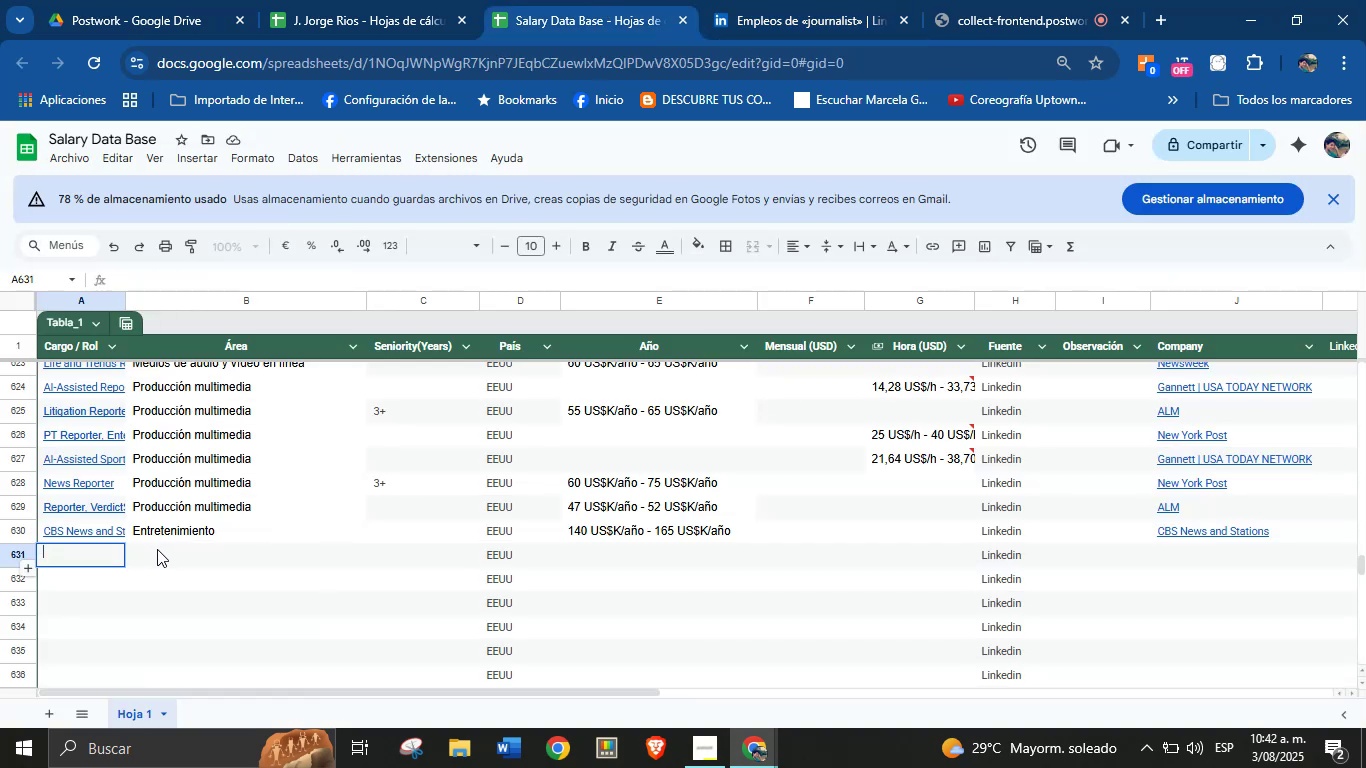 
left_click([158, 550])
 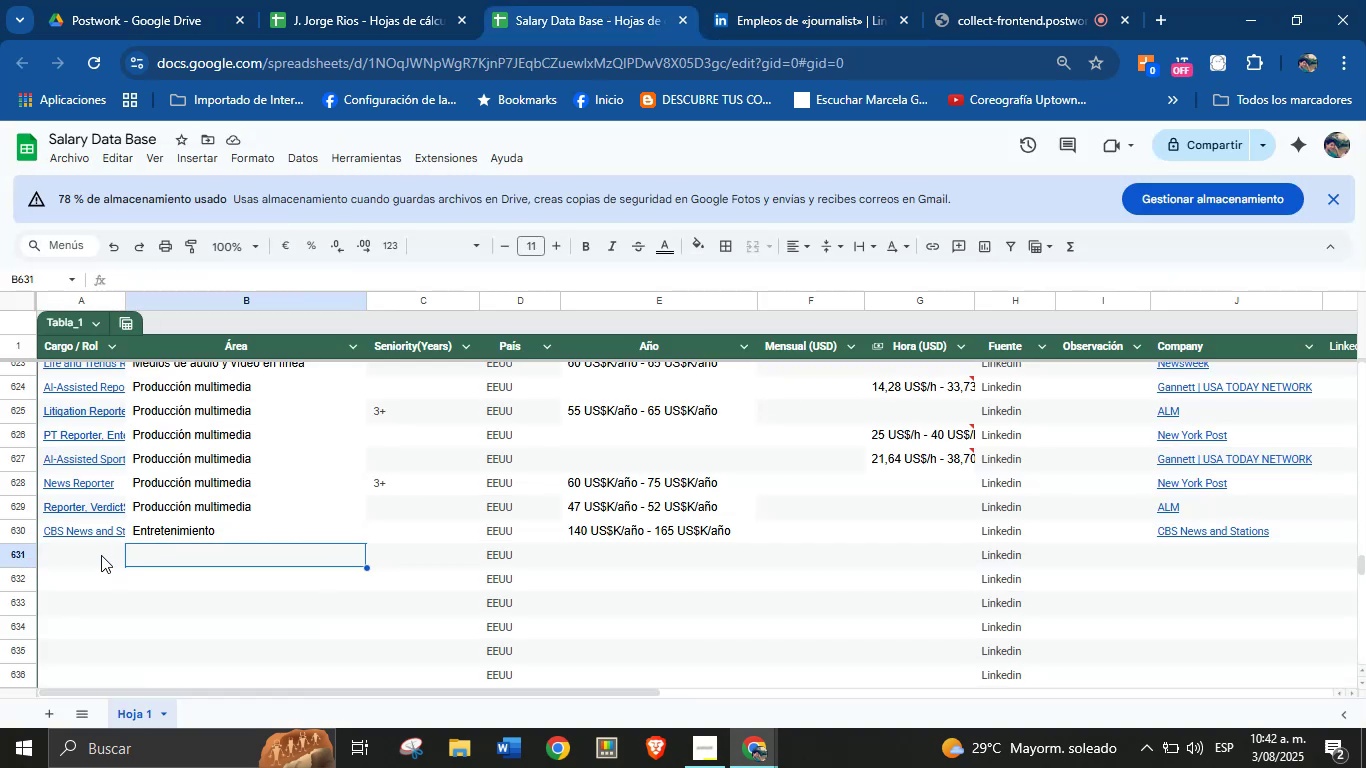 
left_click([92, 552])
 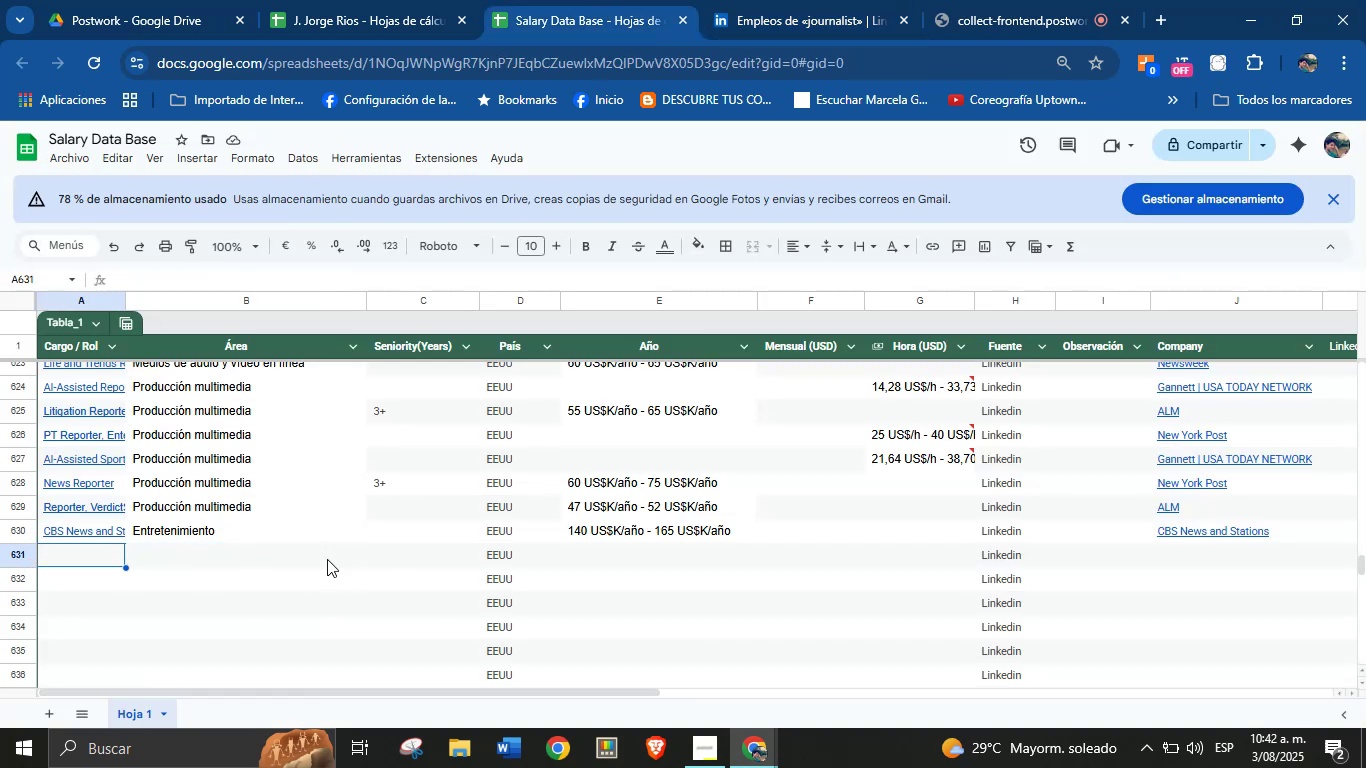 
left_click([108, 530])
 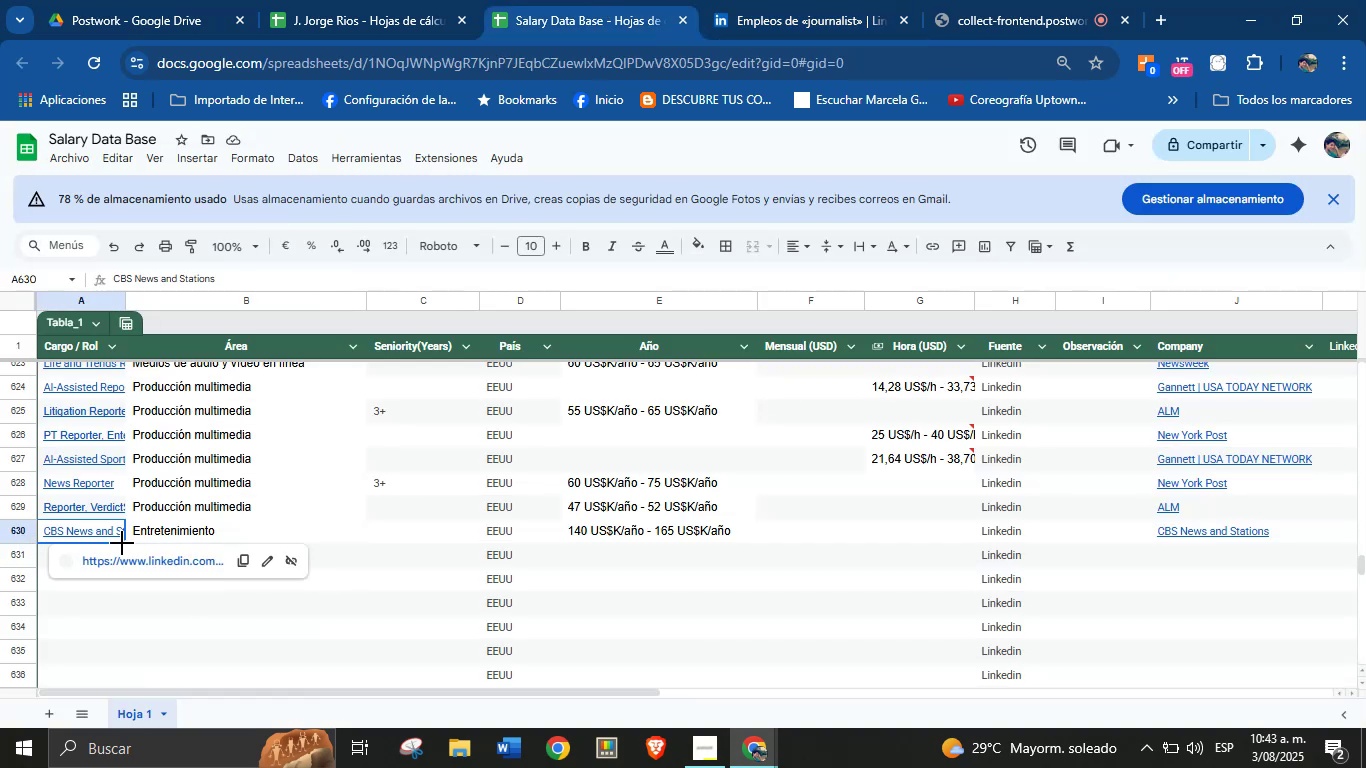 
left_click_drag(start_coordinate=[124, 544], to_coordinate=[119, 558])
 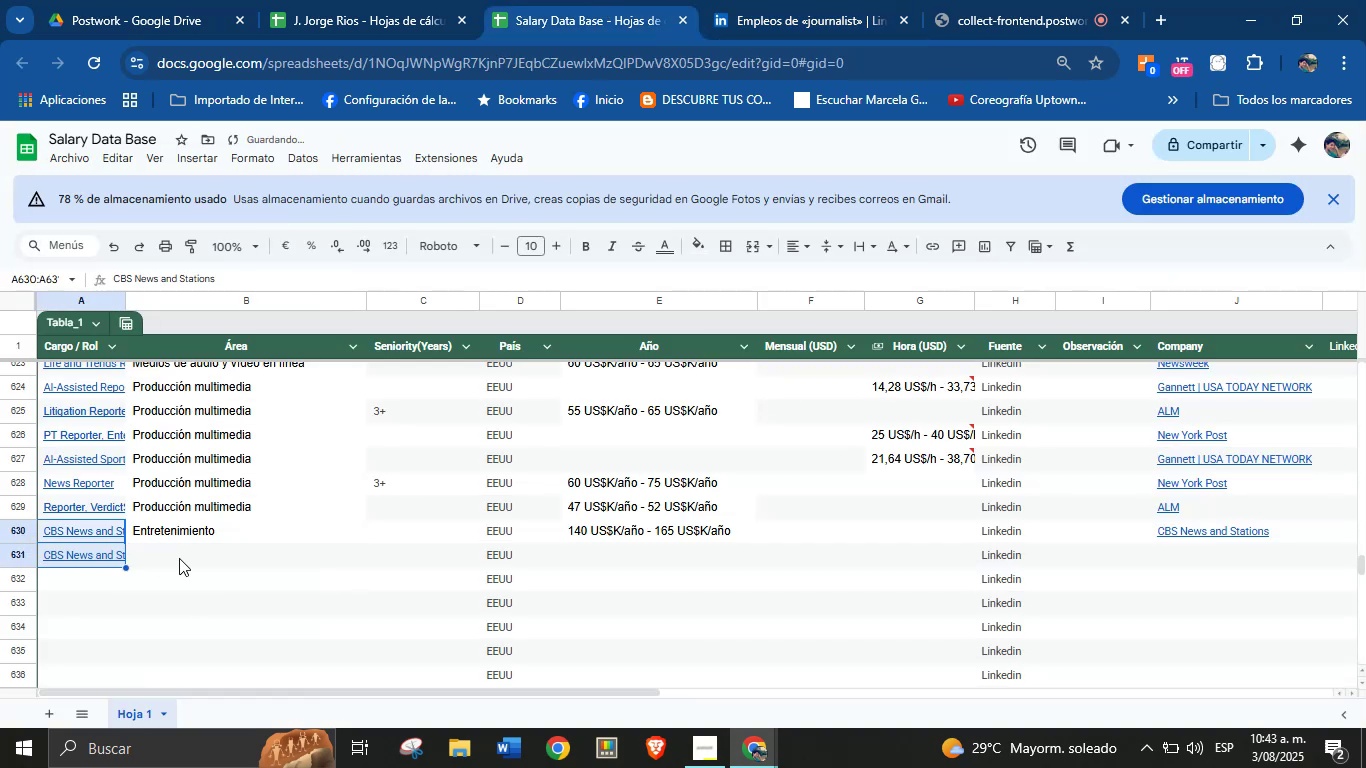 
left_click([195, 556])
 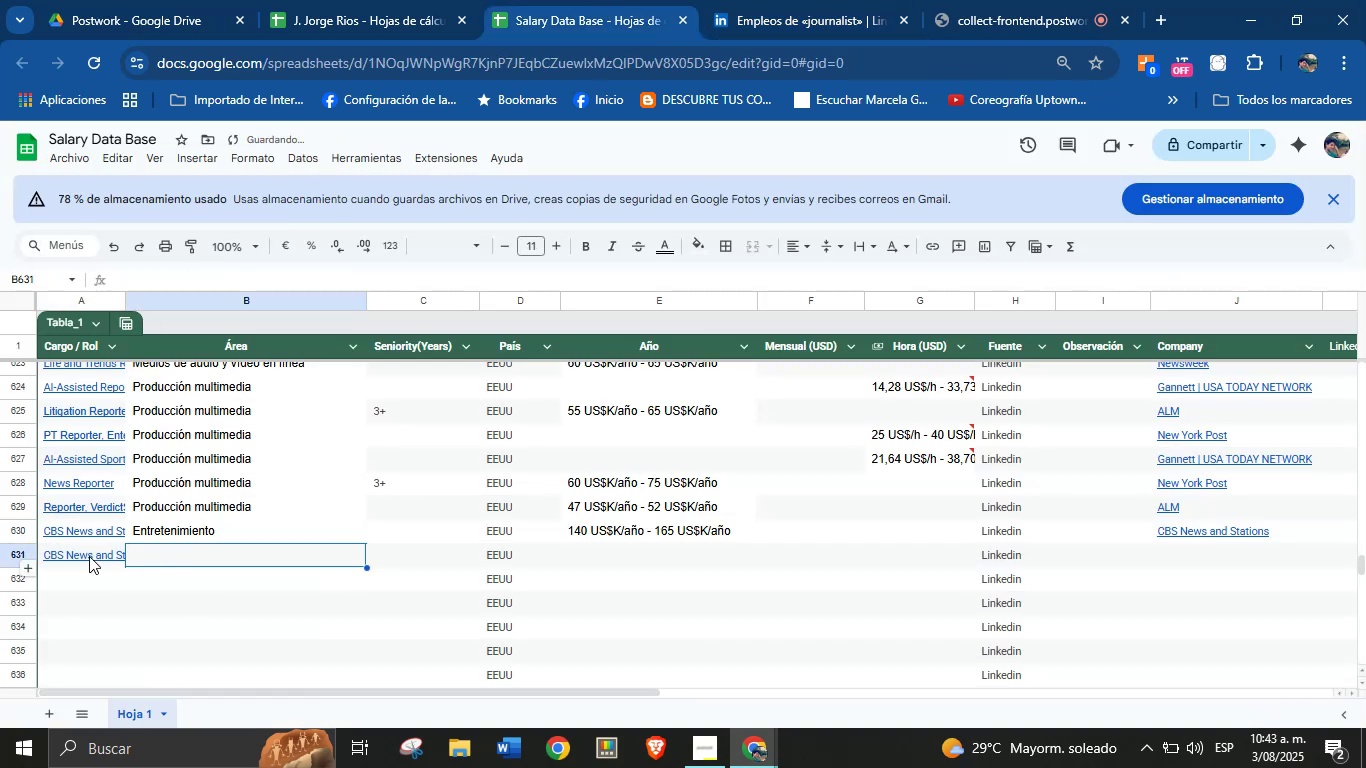 
left_click([89, 556])
 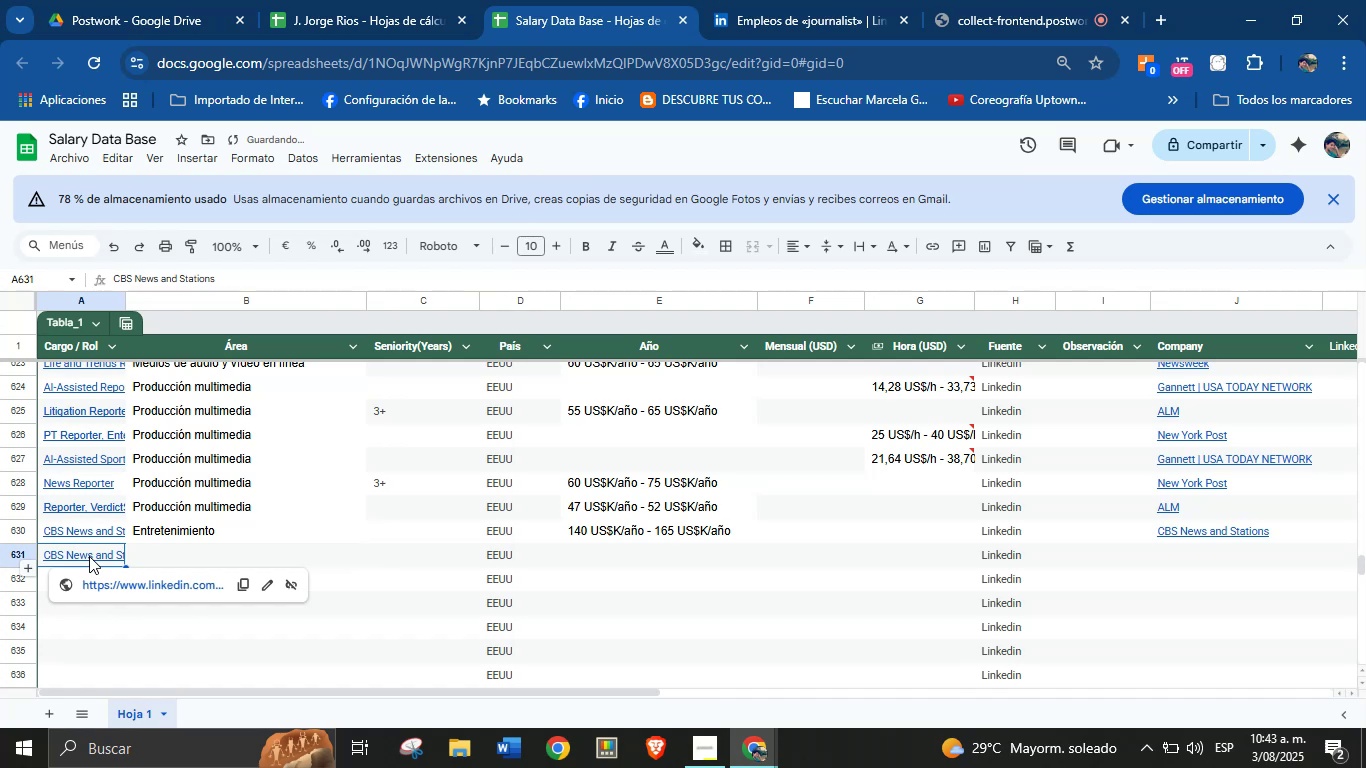 
key(Backspace)
 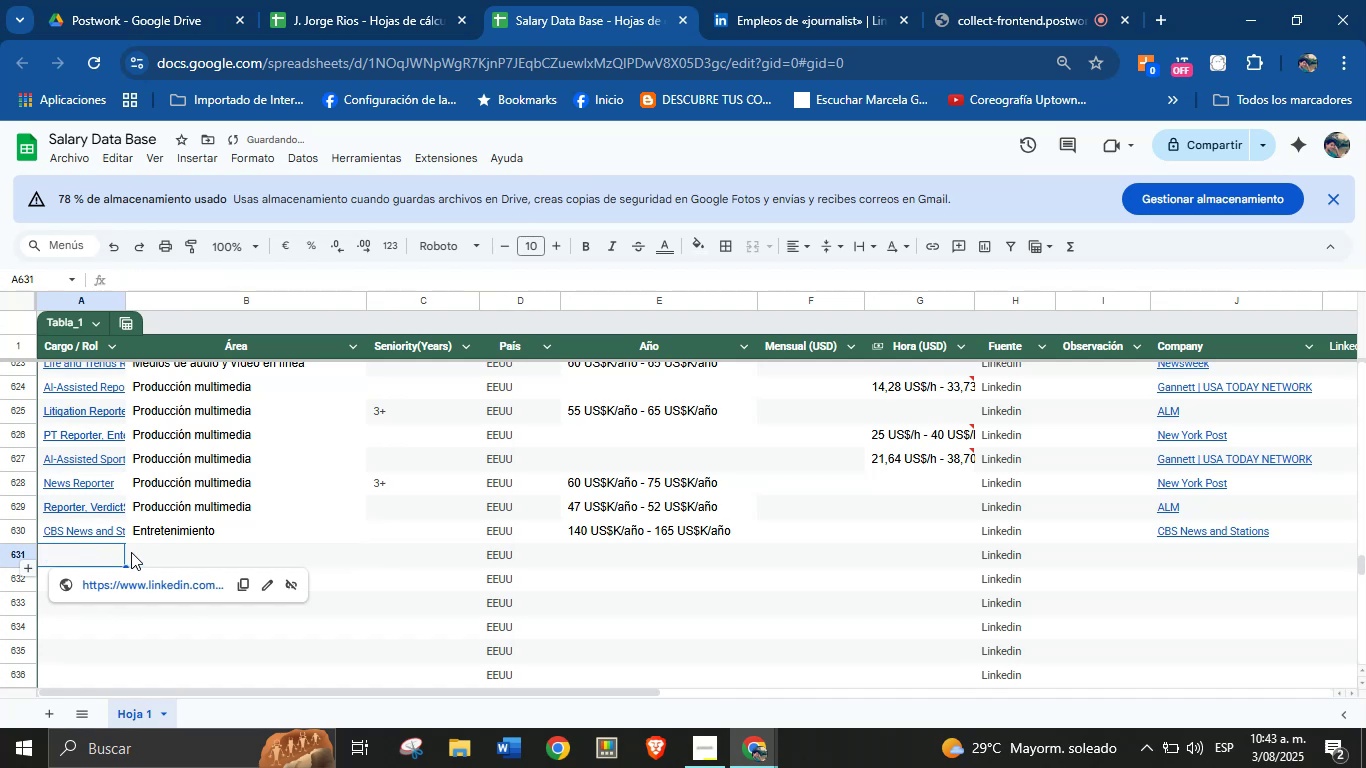 
left_click([153, 552])
 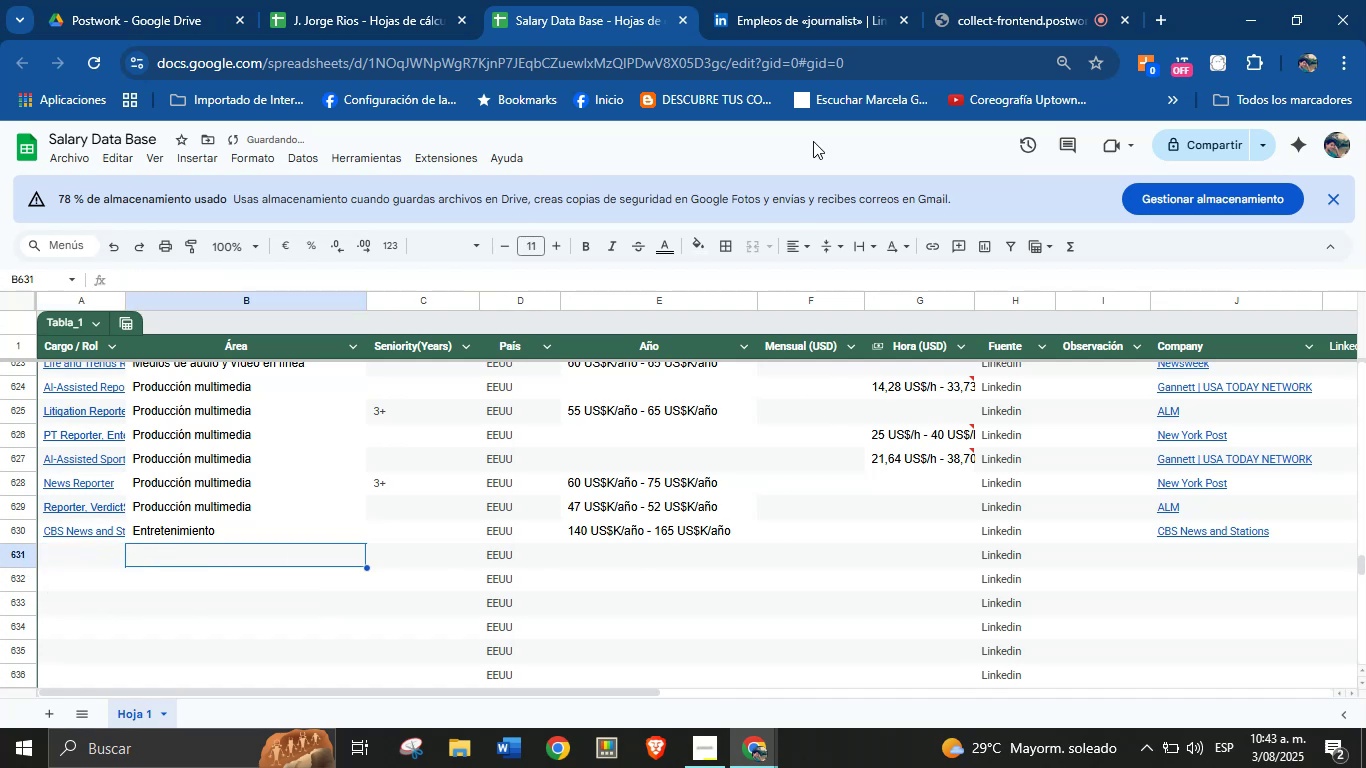 
left_click([814, 0])
 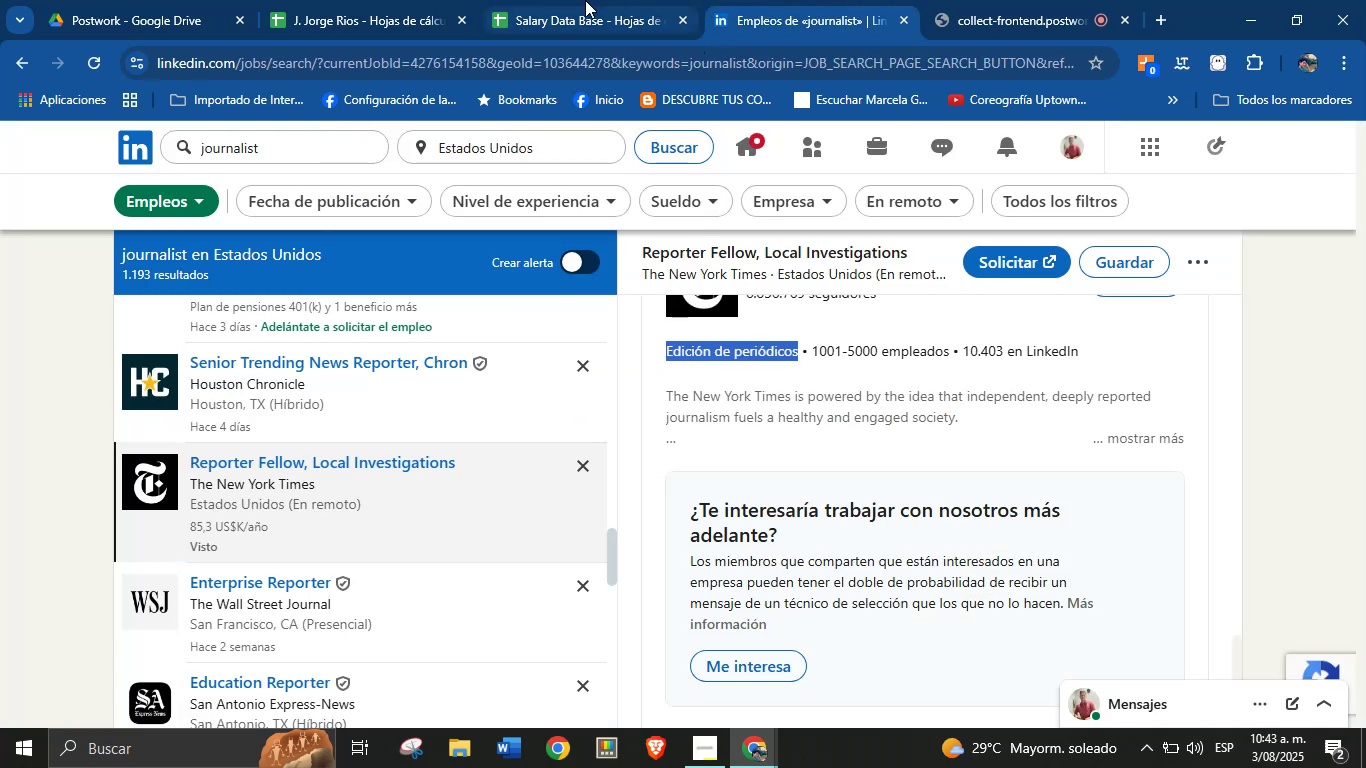 
left_click([585, 0])
 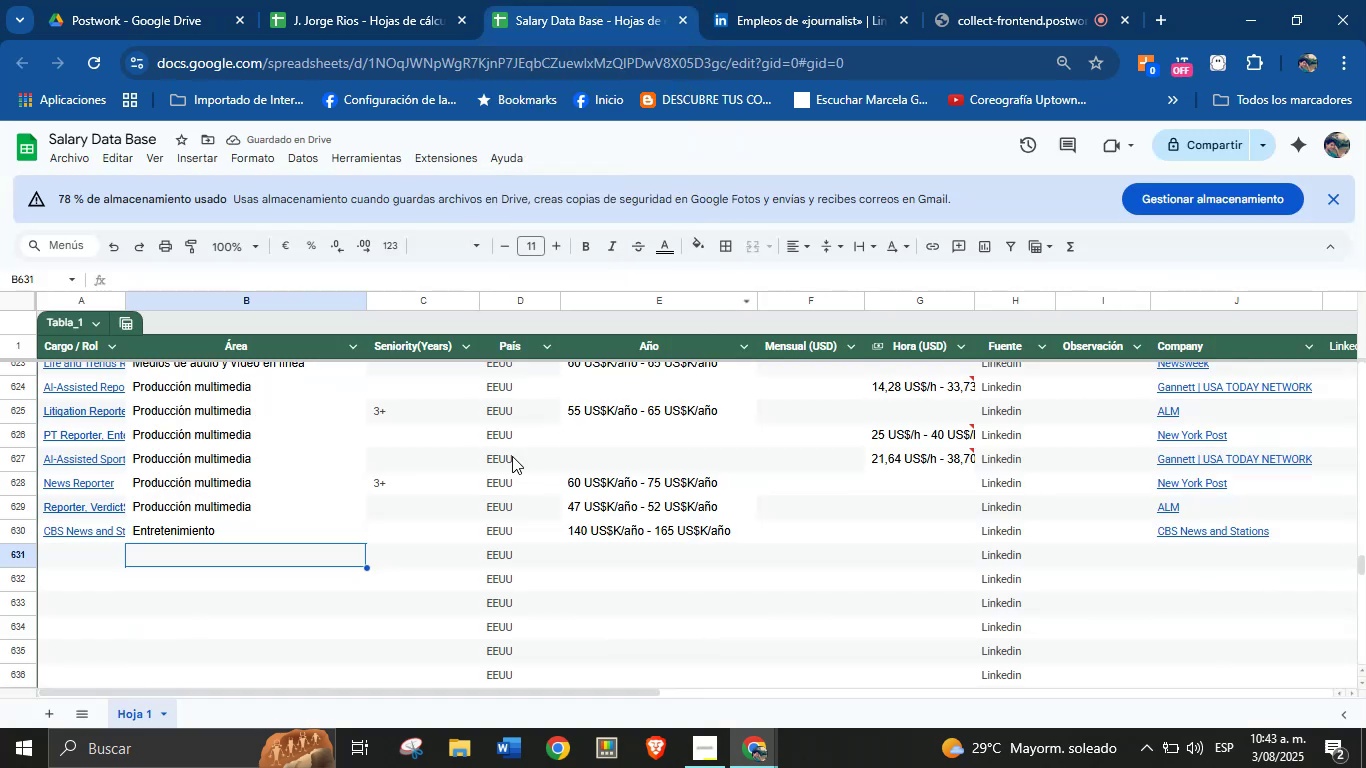 
key(Meta+MetaLeft)
 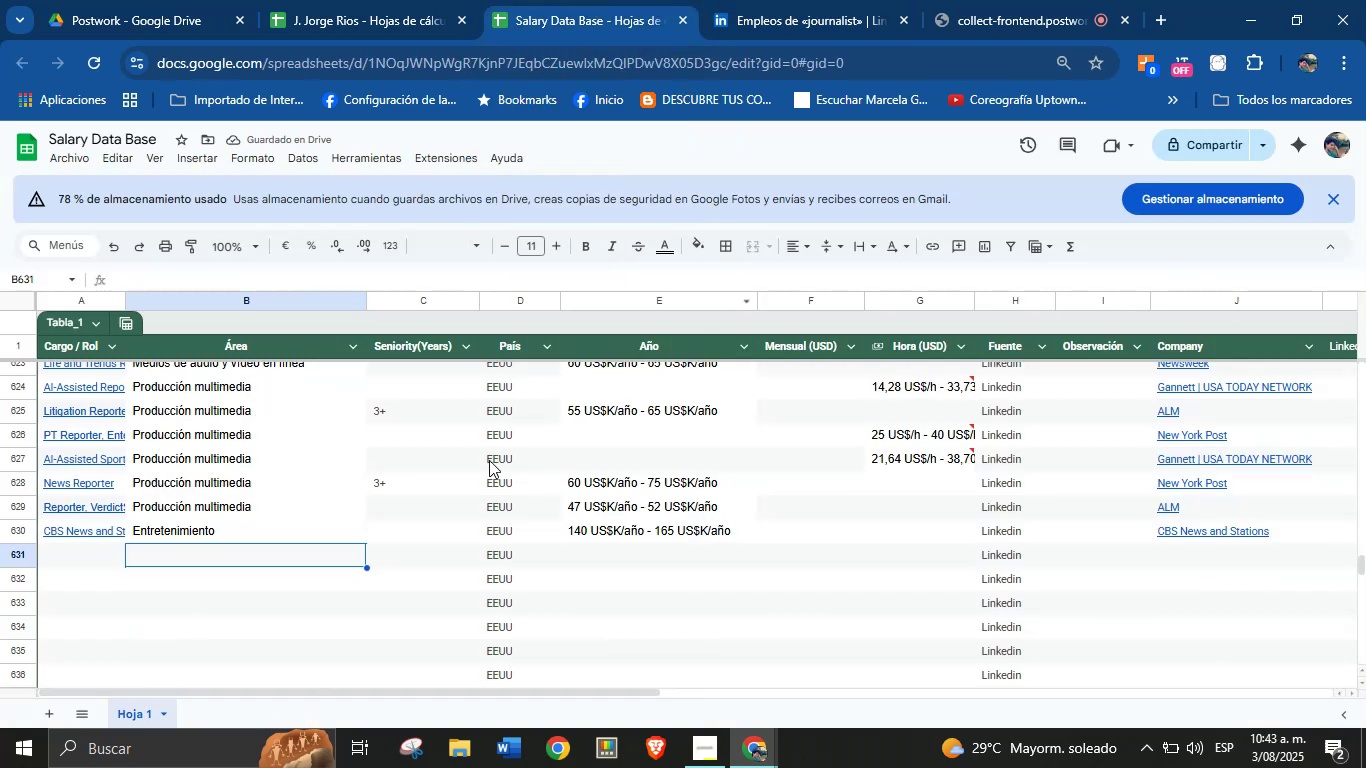 
key(Meta+MetaLeft)
 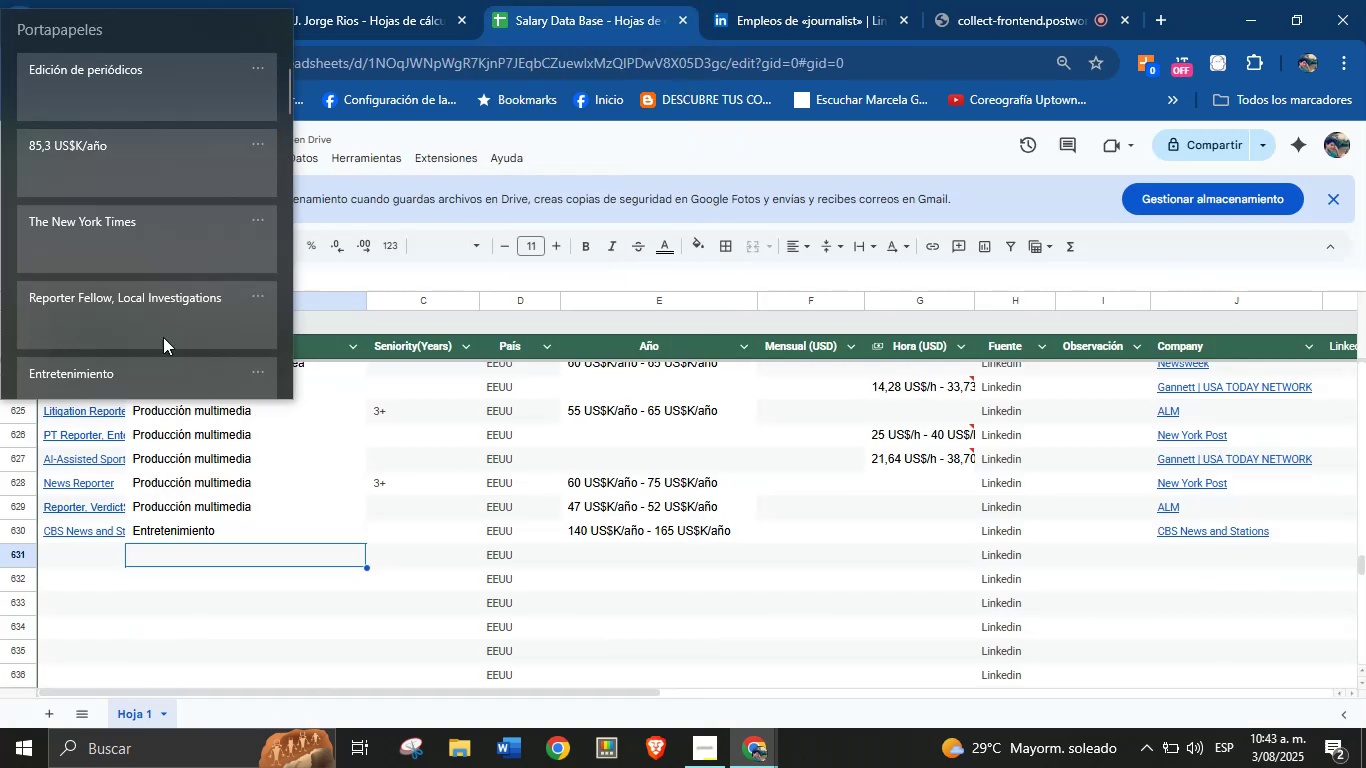 
key(Meta+V)
 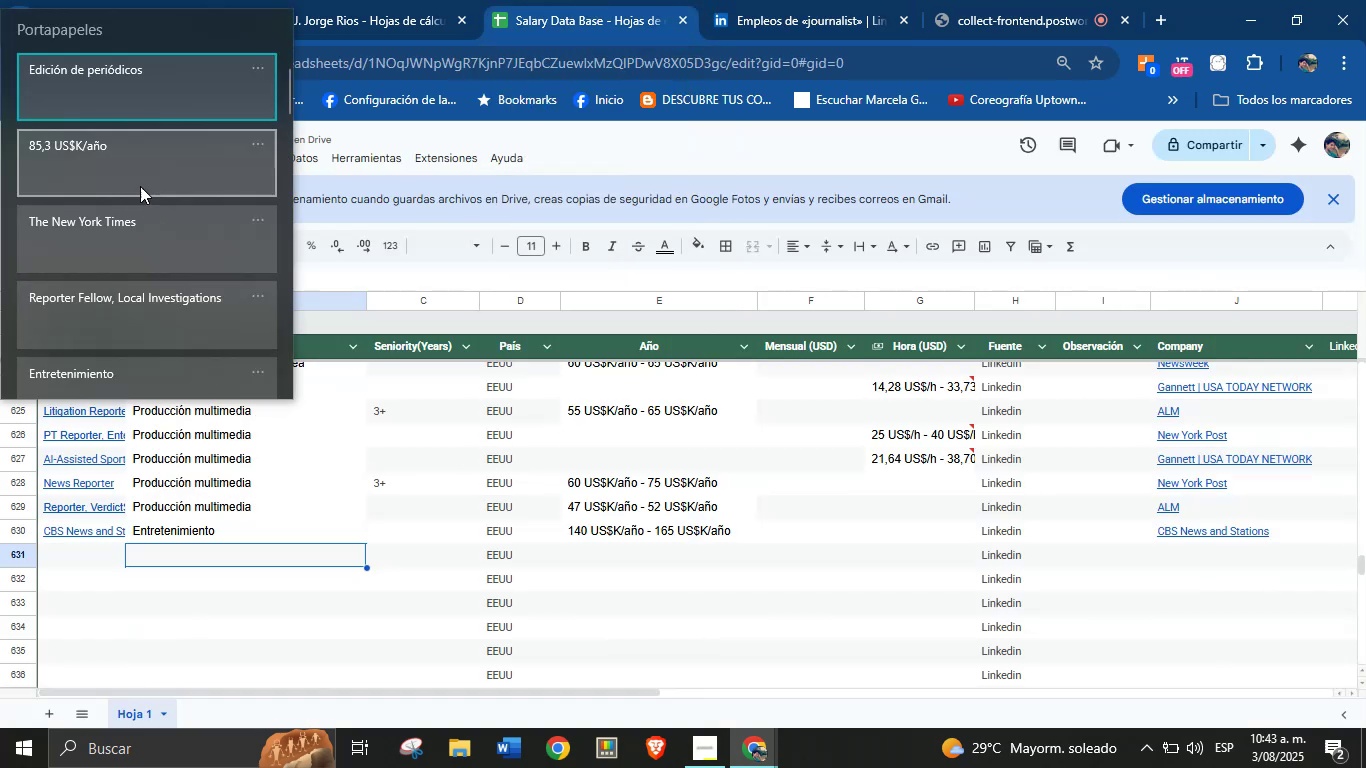 
left_click([175, 94])
 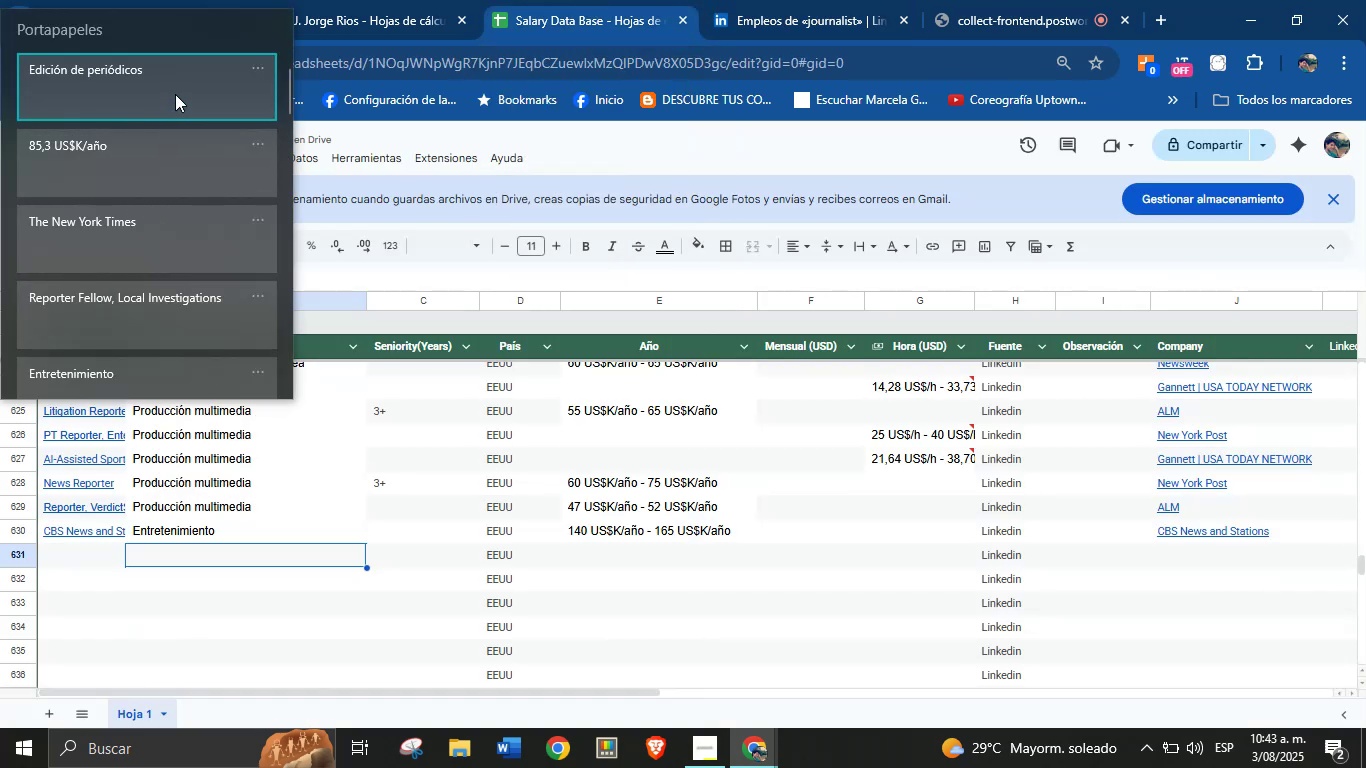 
key(Control+ControlLeft)
 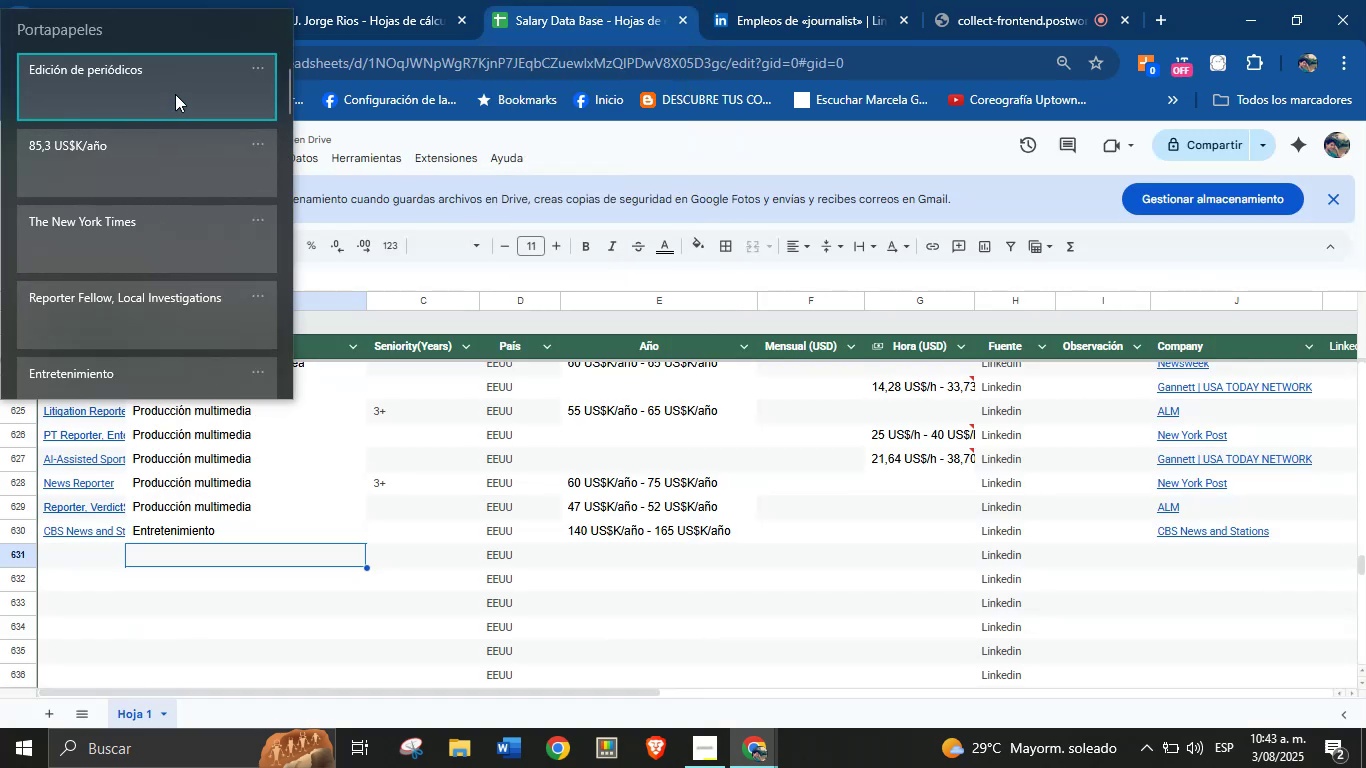 
key(Control+V)
 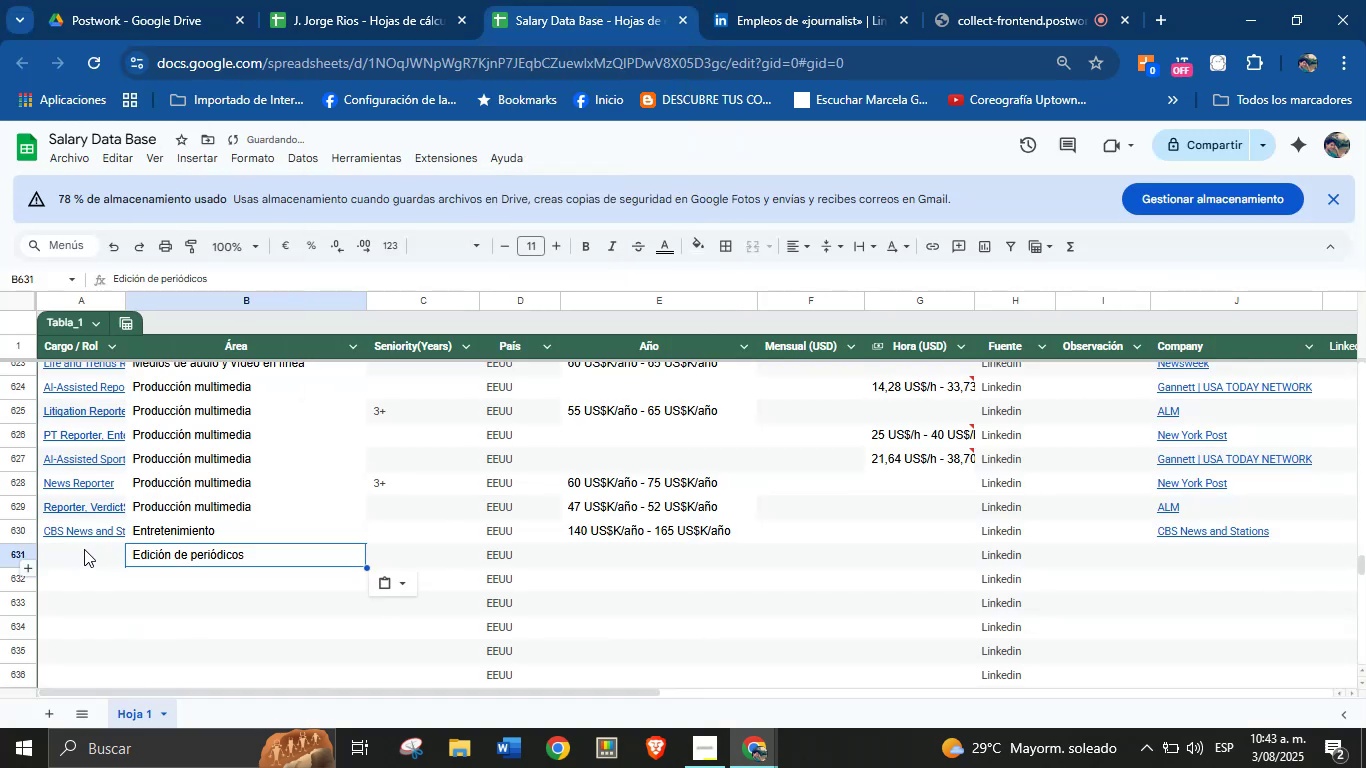 
left_click([84, 550])
 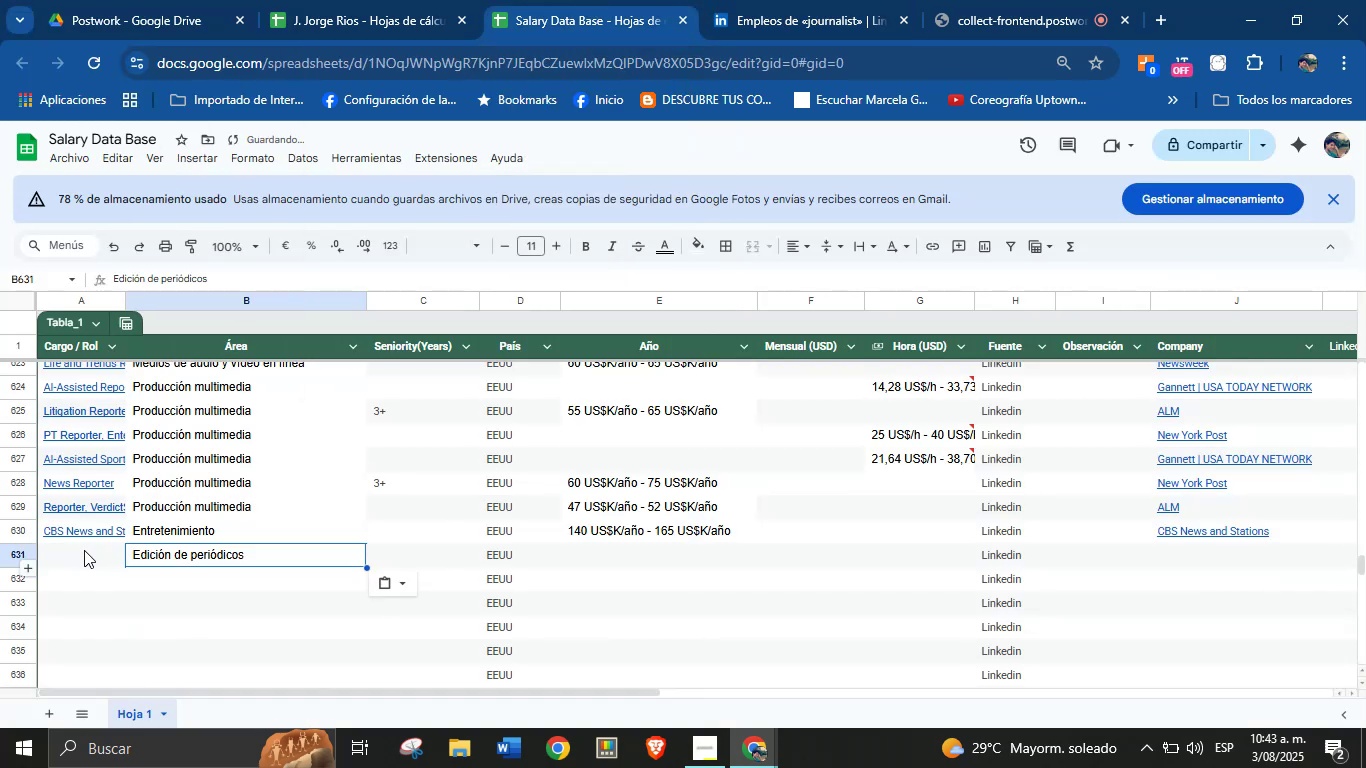 
key(Meta+MetaLeft)
 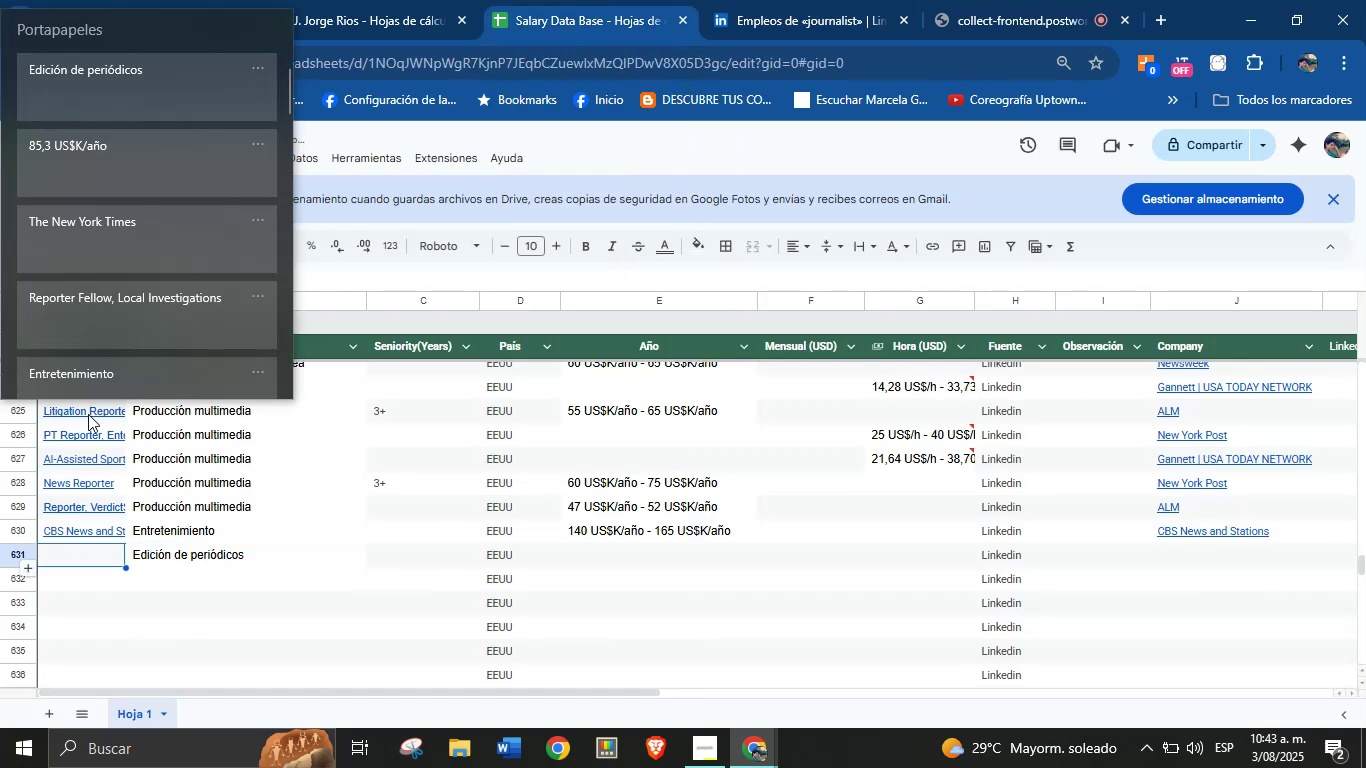 
key(Meta+MetaLeft)
 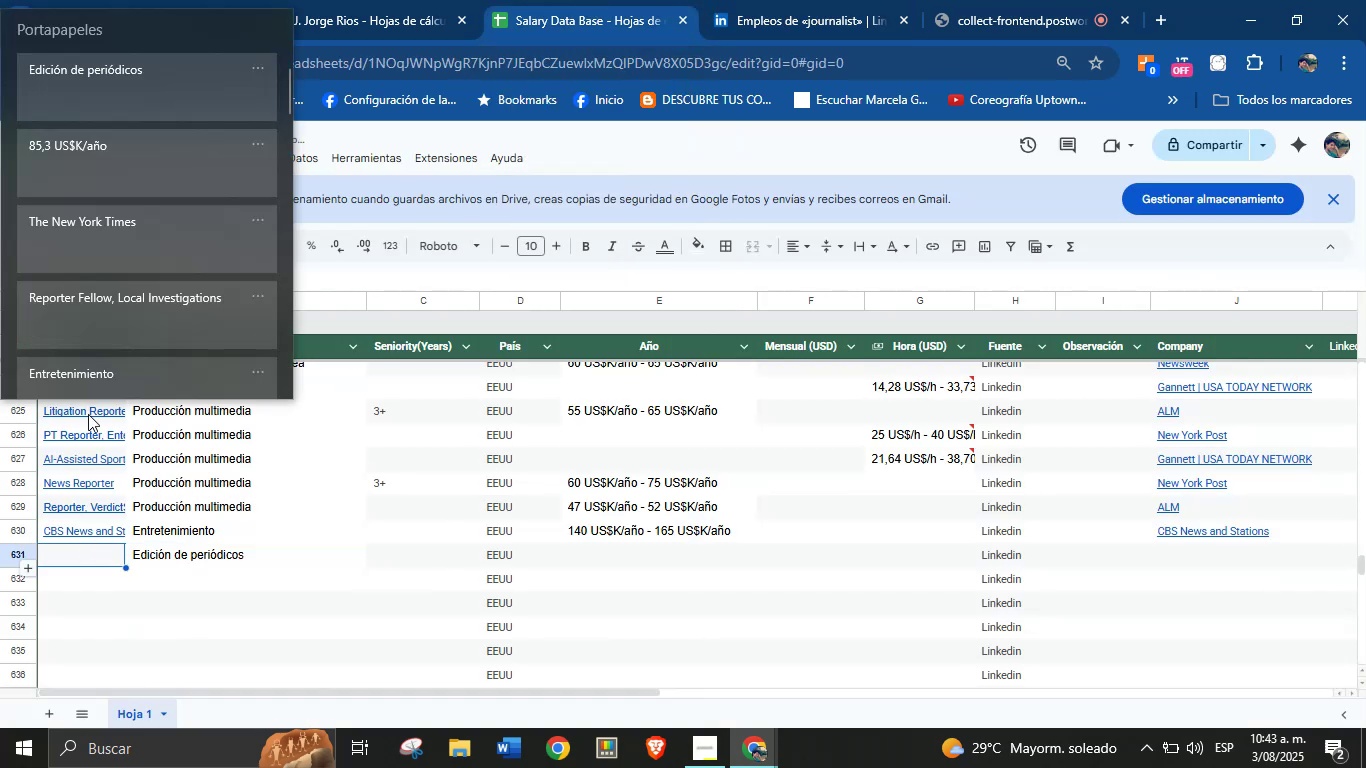 
key(Meta+V)
 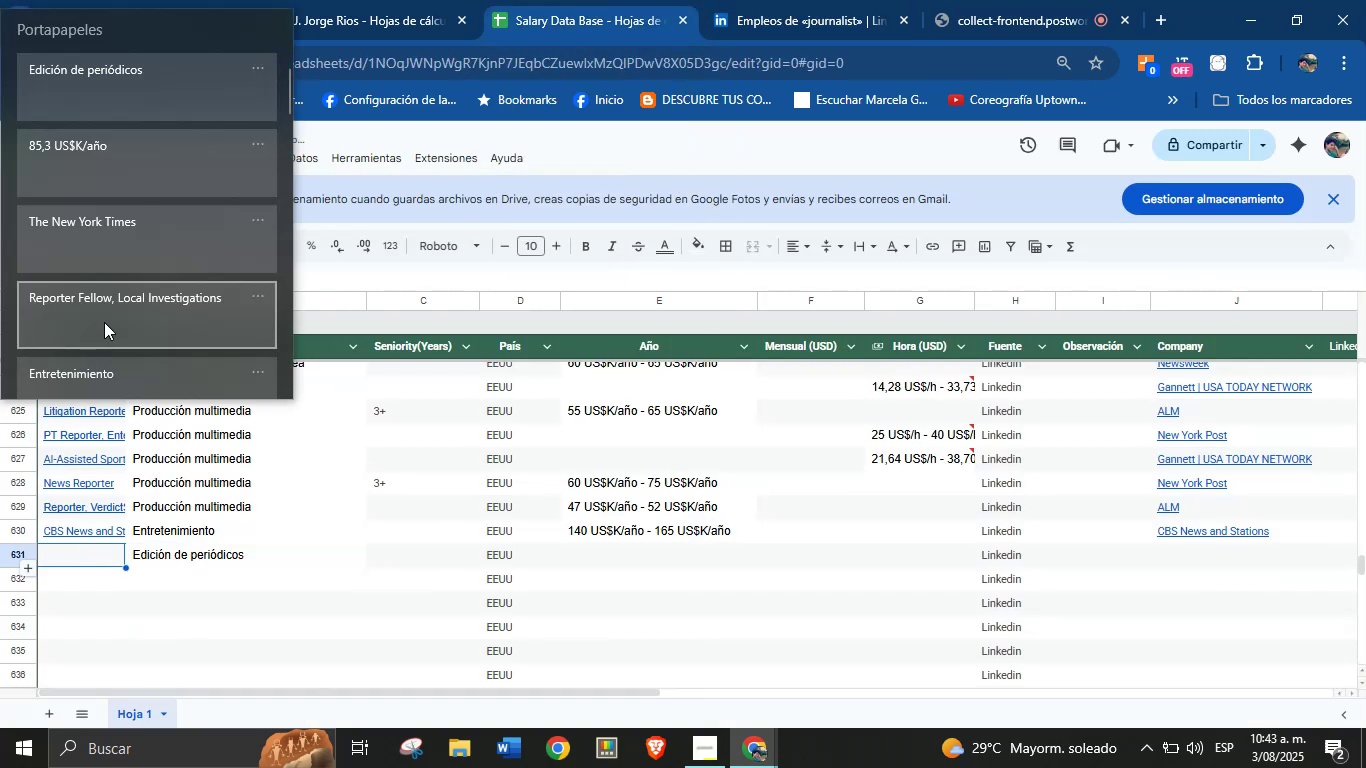 
left_click([108, 317])
 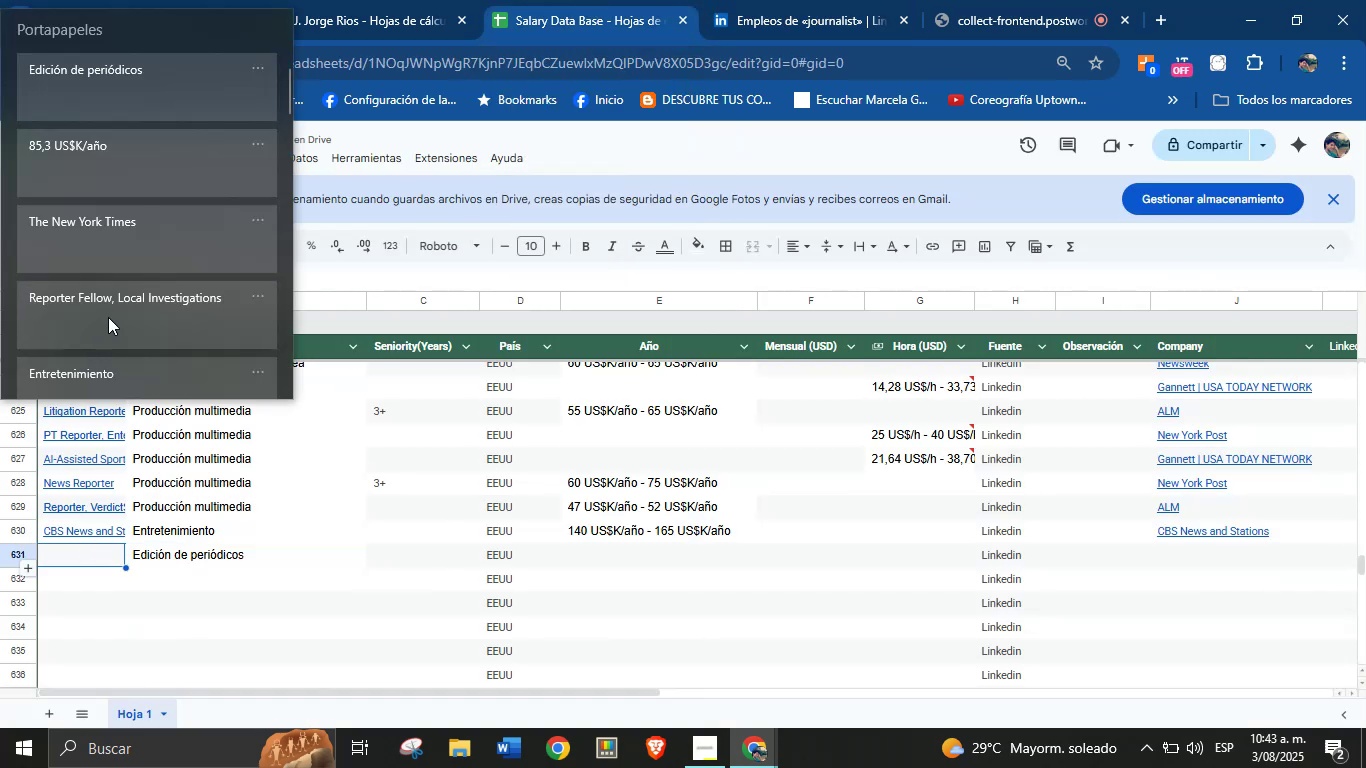 
key(Control+ControlLeft)
 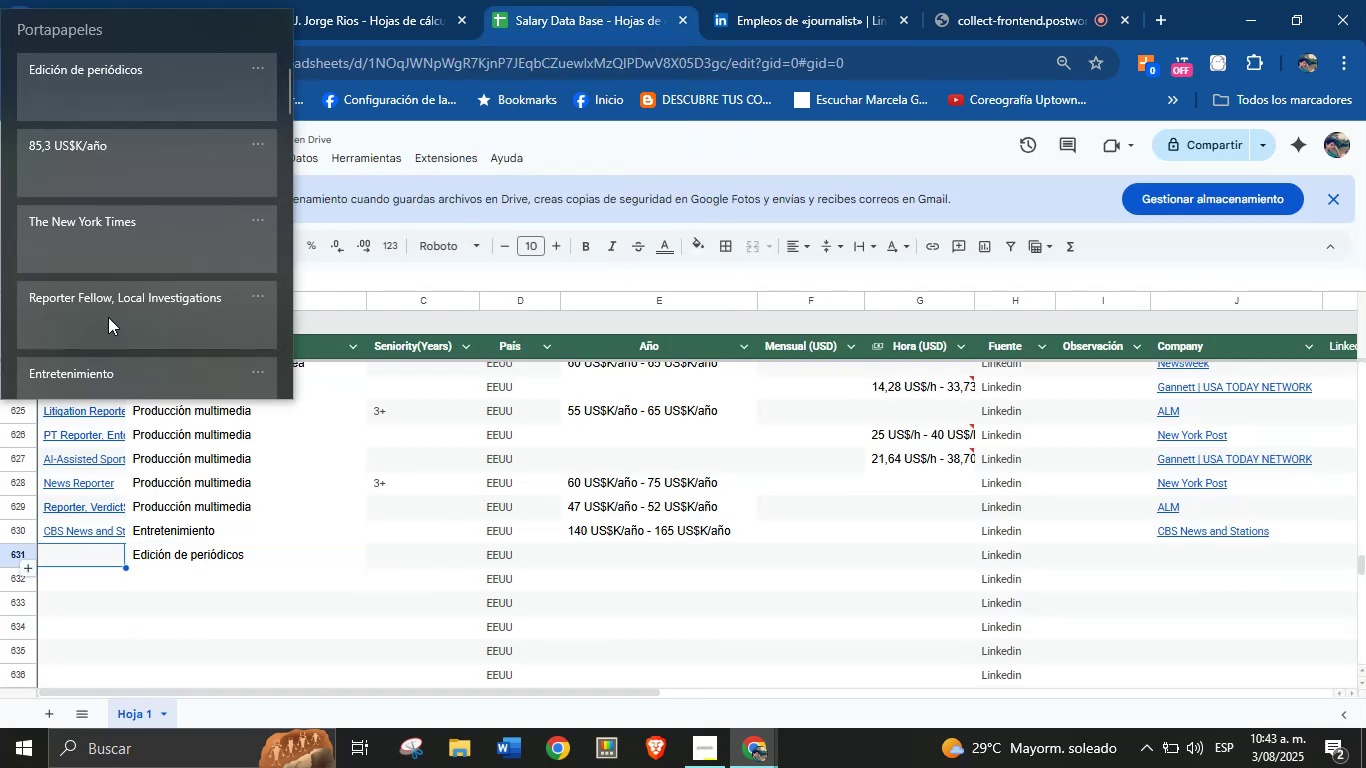 
key(Control+V)
 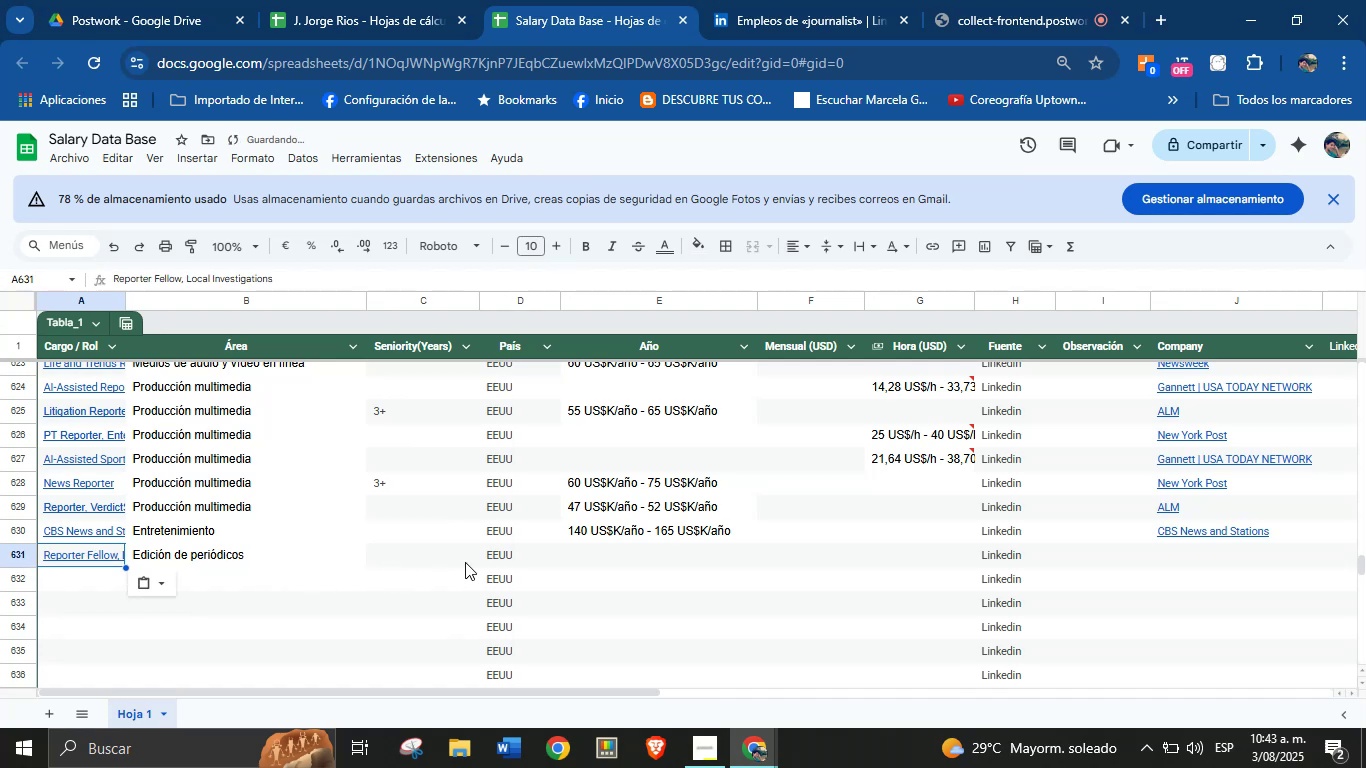 
left_click([628, 568])
 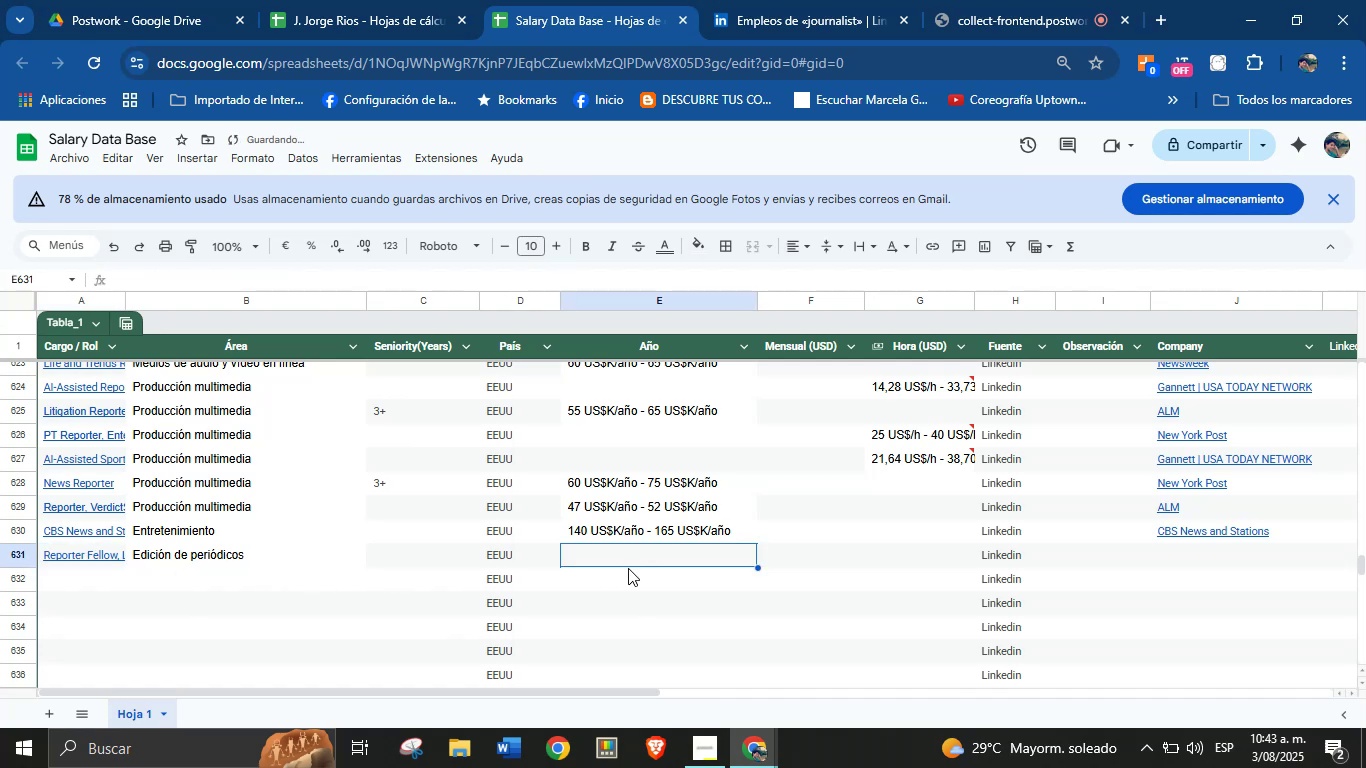 
key(Meta+MetaLeft)
 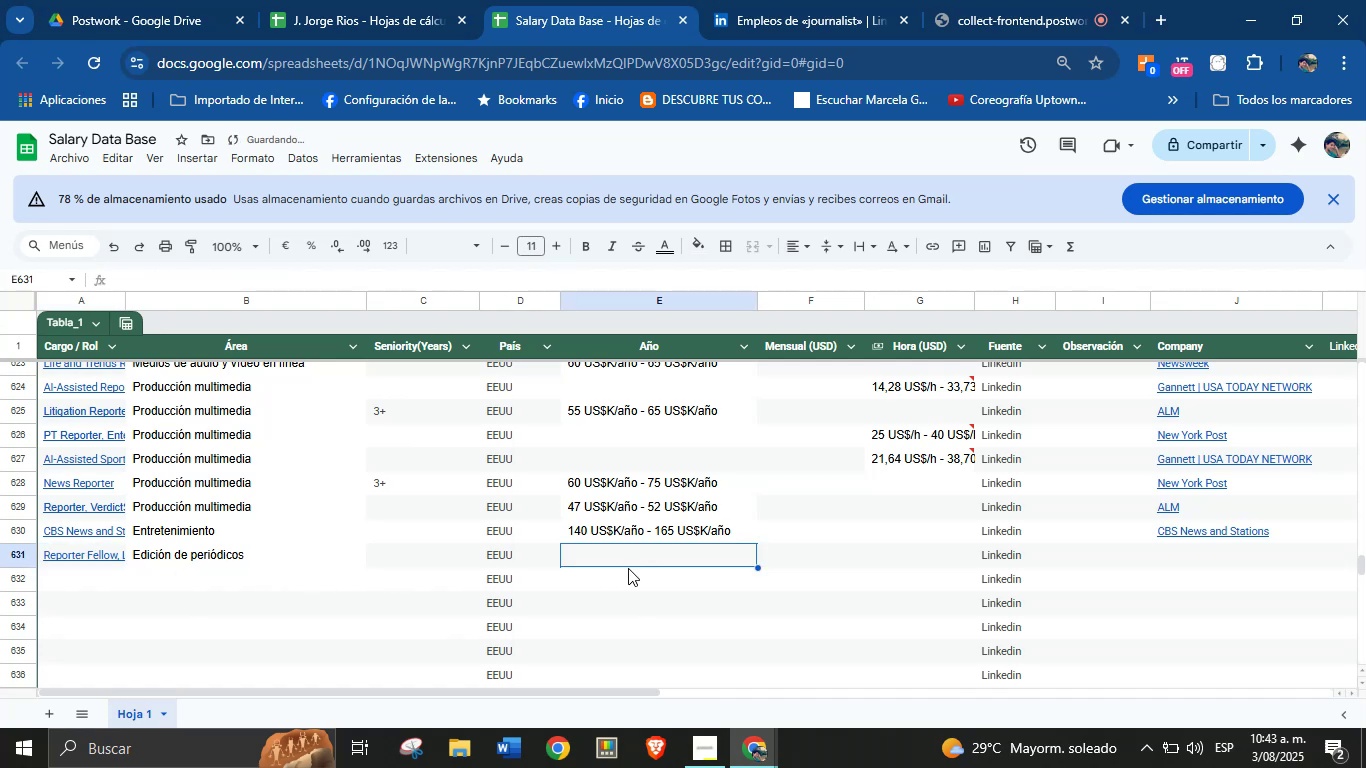 
key(Meta+MetaLeft)
 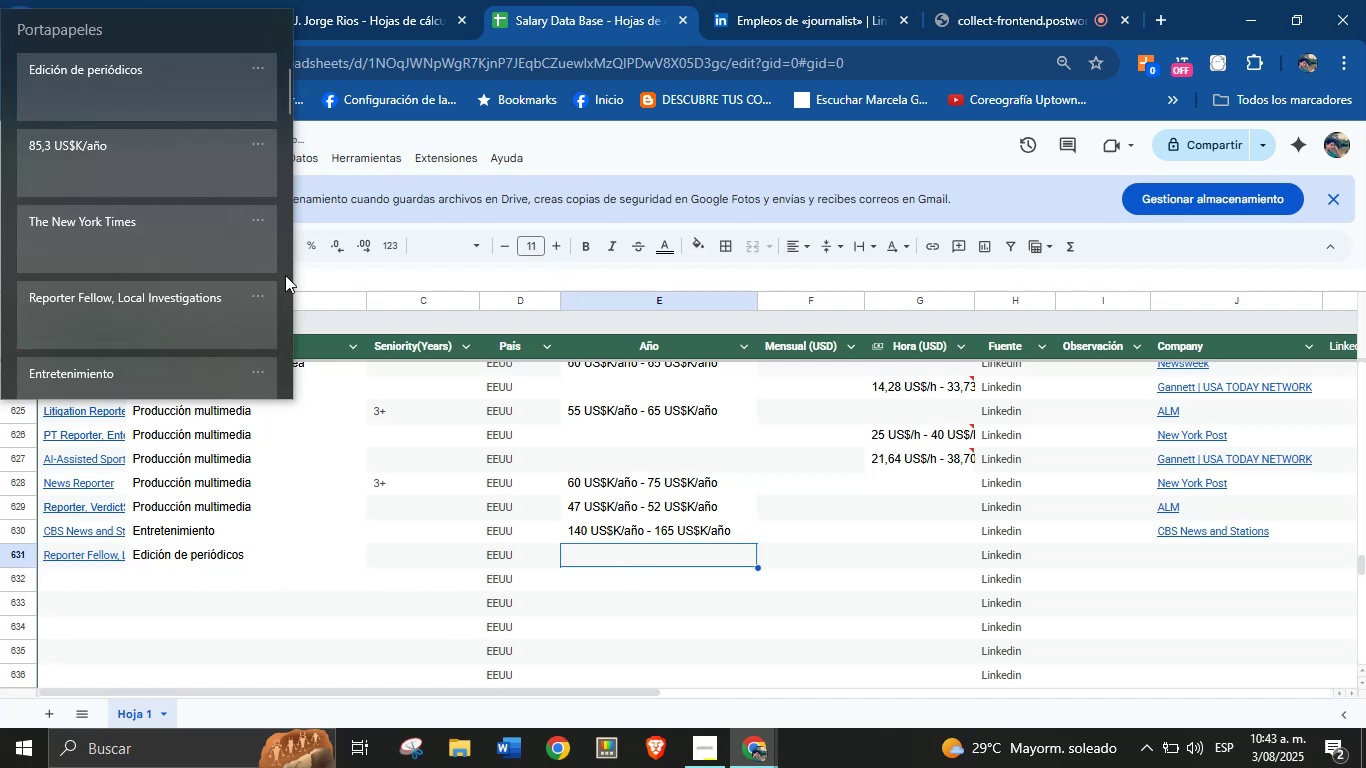 
key(Meta+V)
 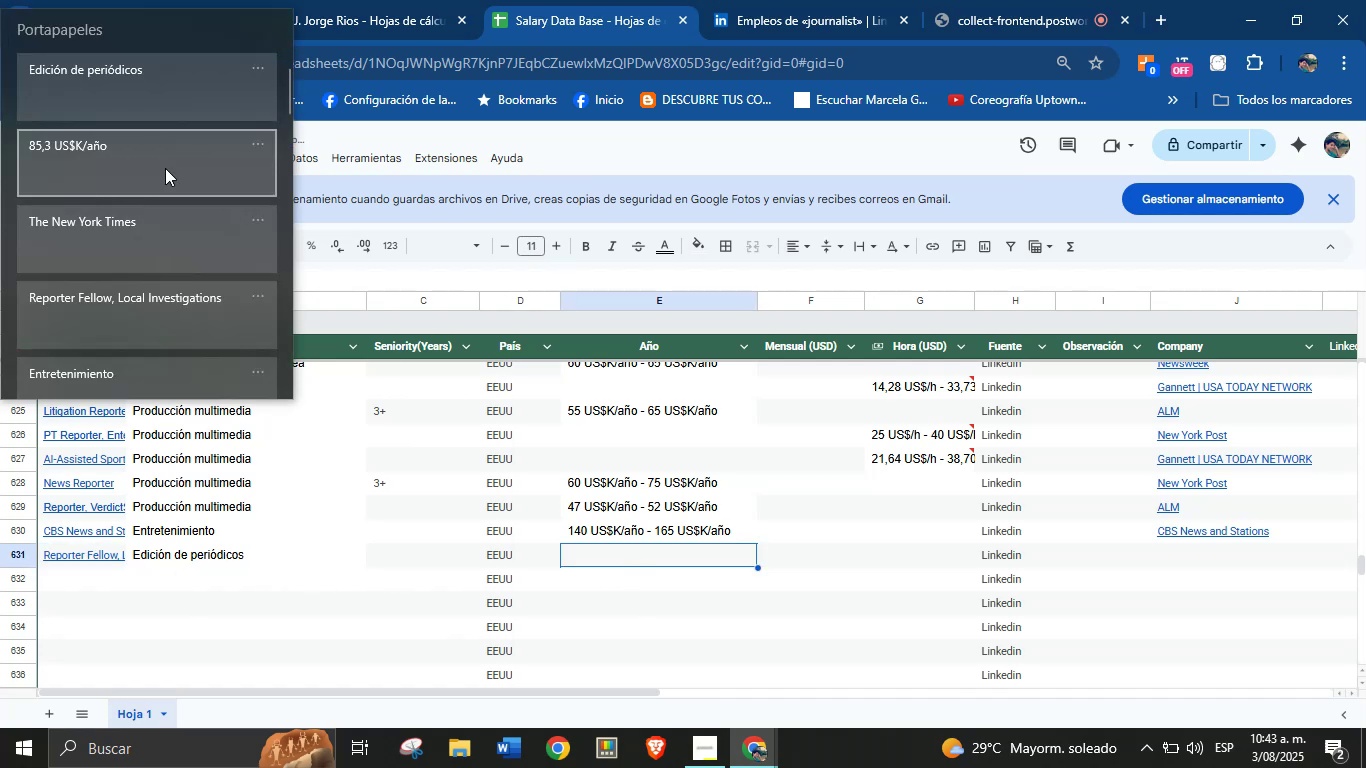 
left_click([149, 158])
 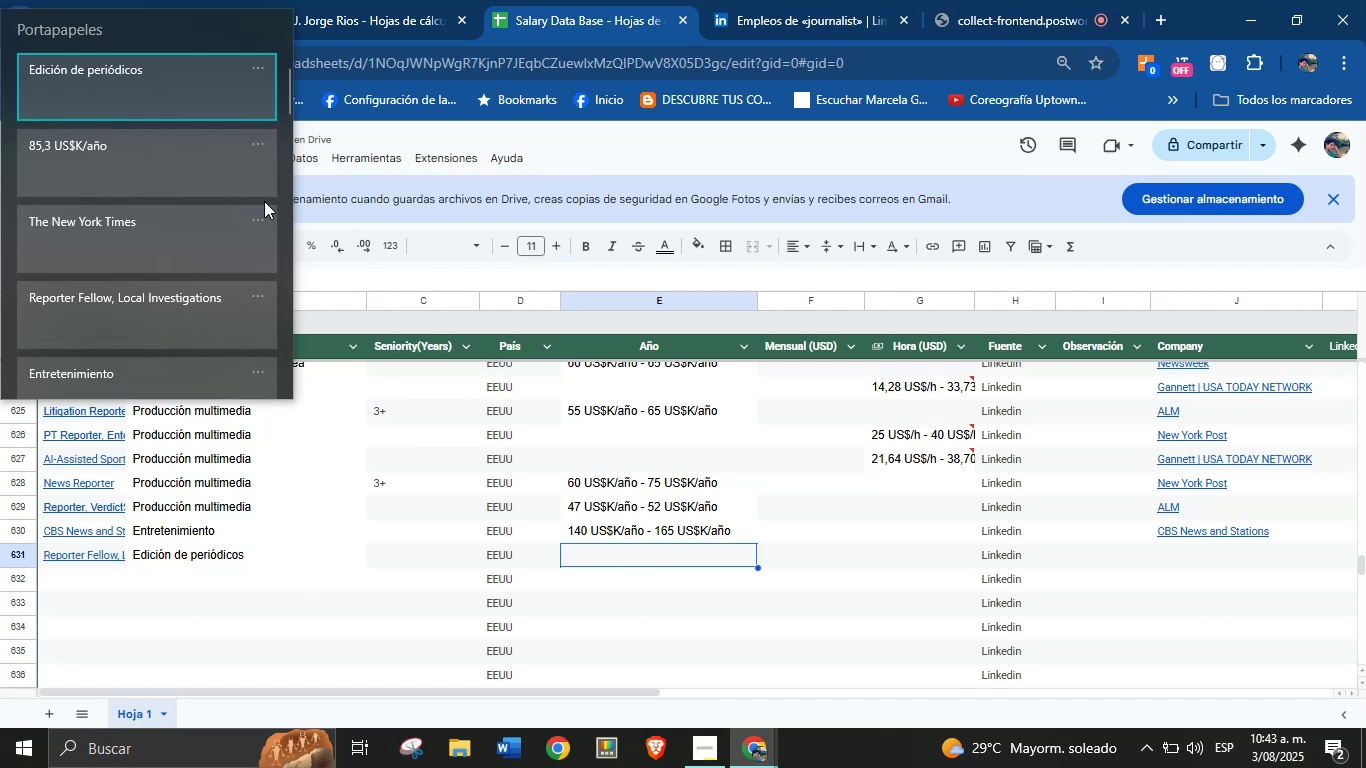 
left_click([134, 136])
 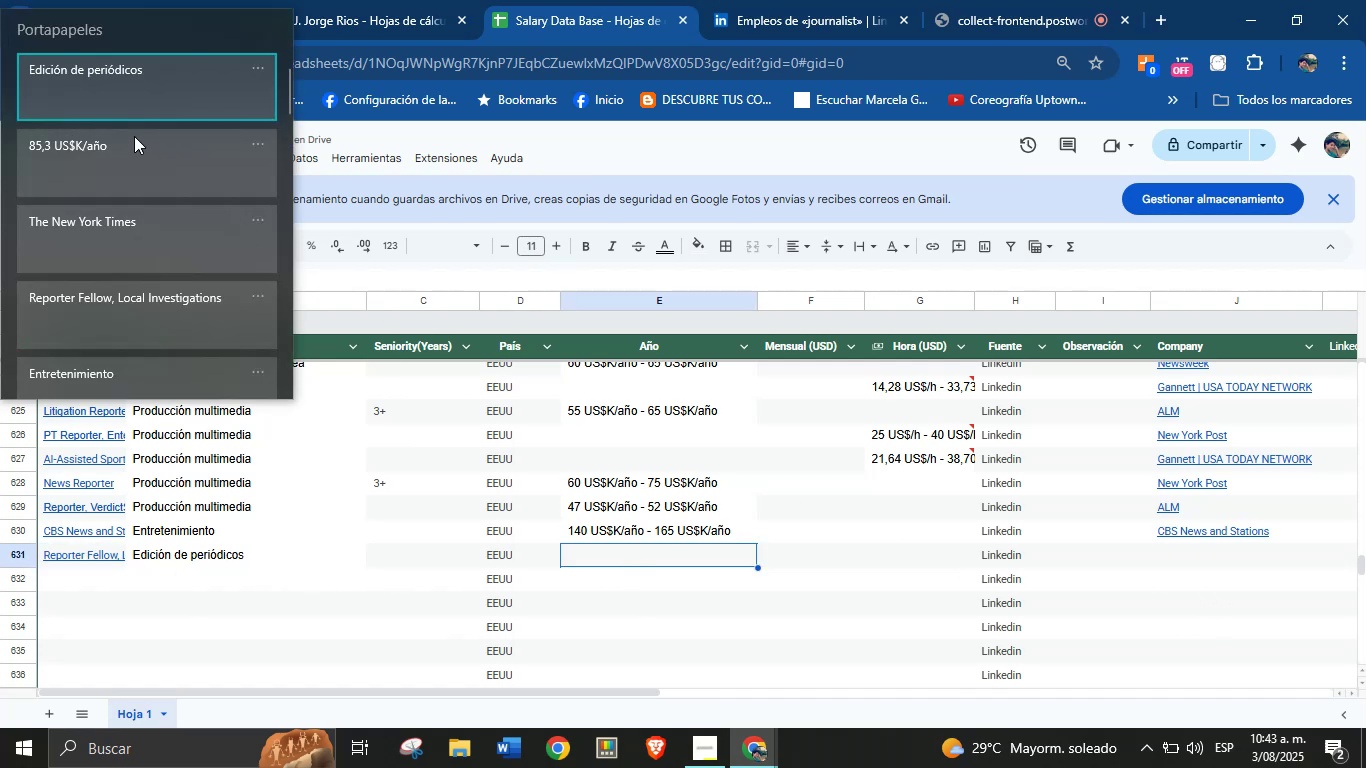 
key(Control+ControlLeft)
 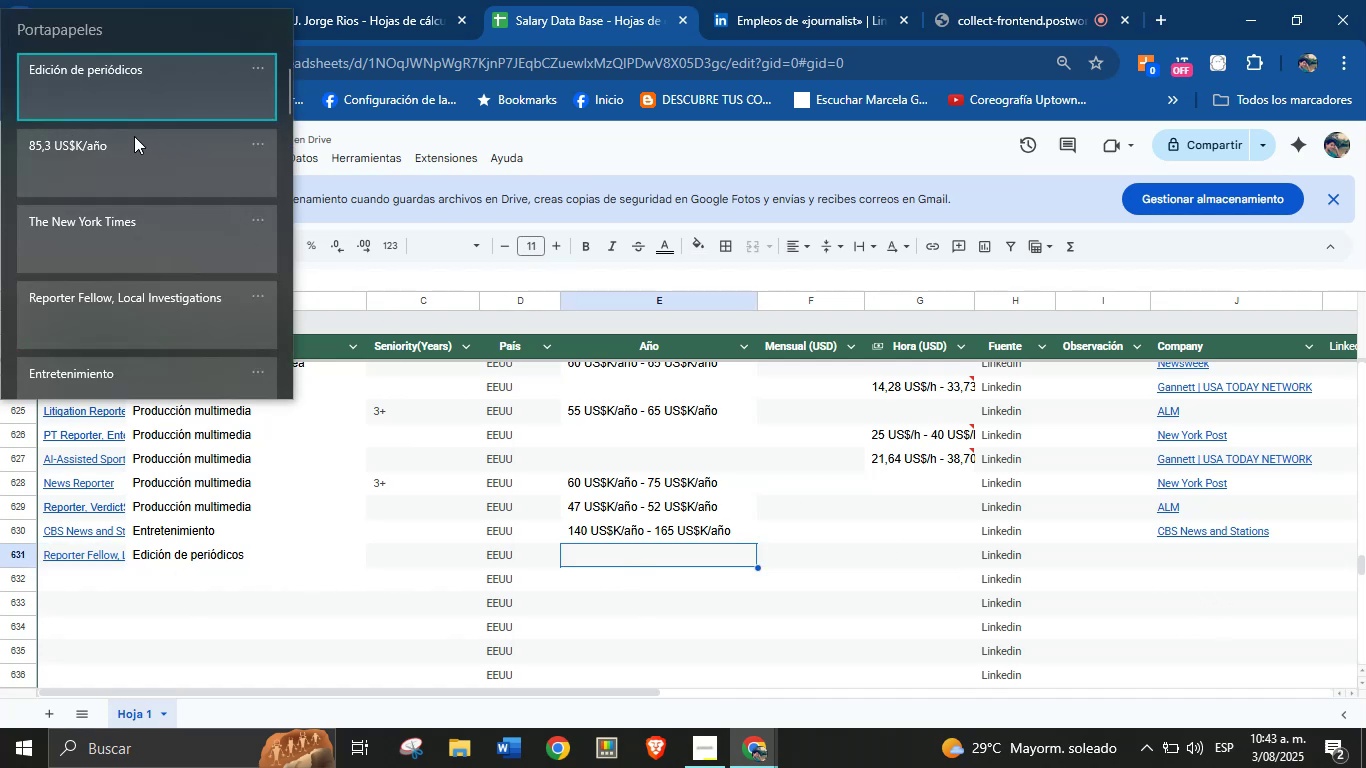 
key(Control+V)
 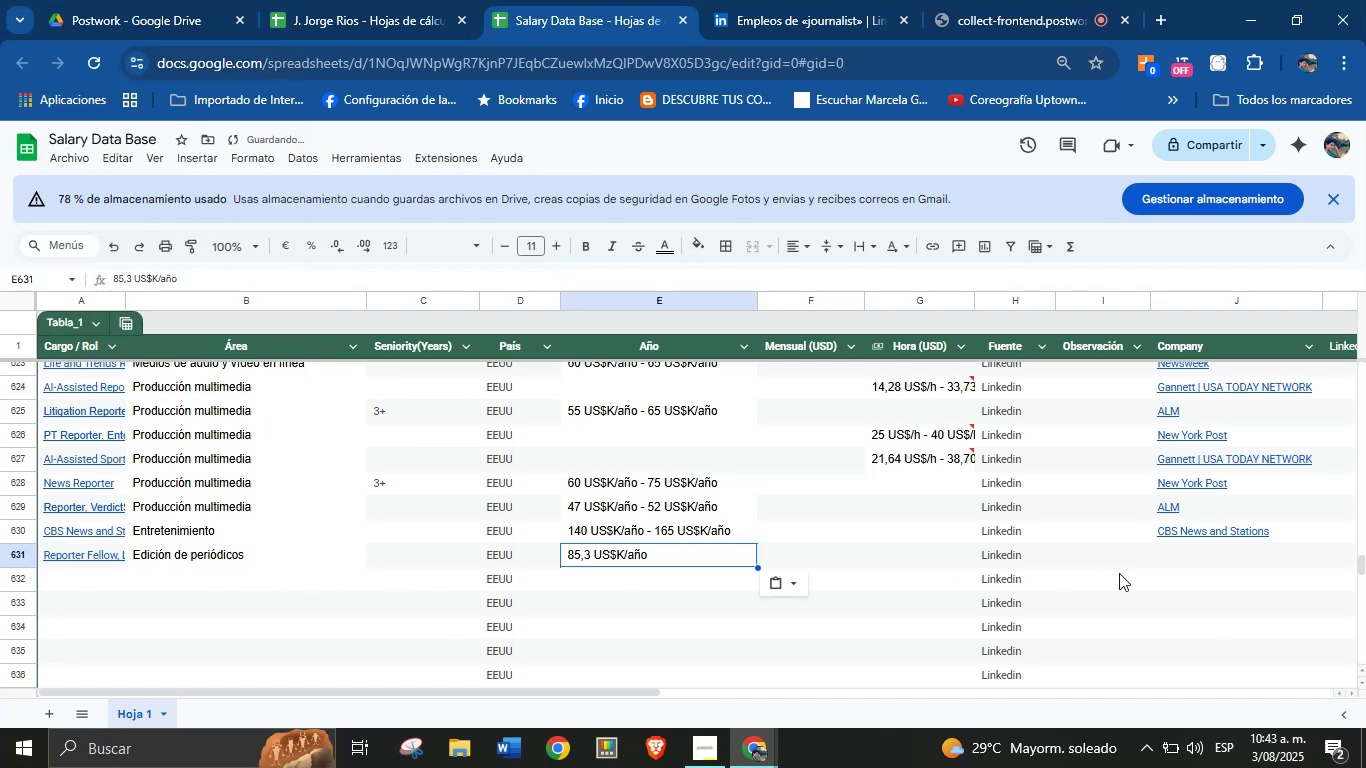 
left_click([1174, 549])
 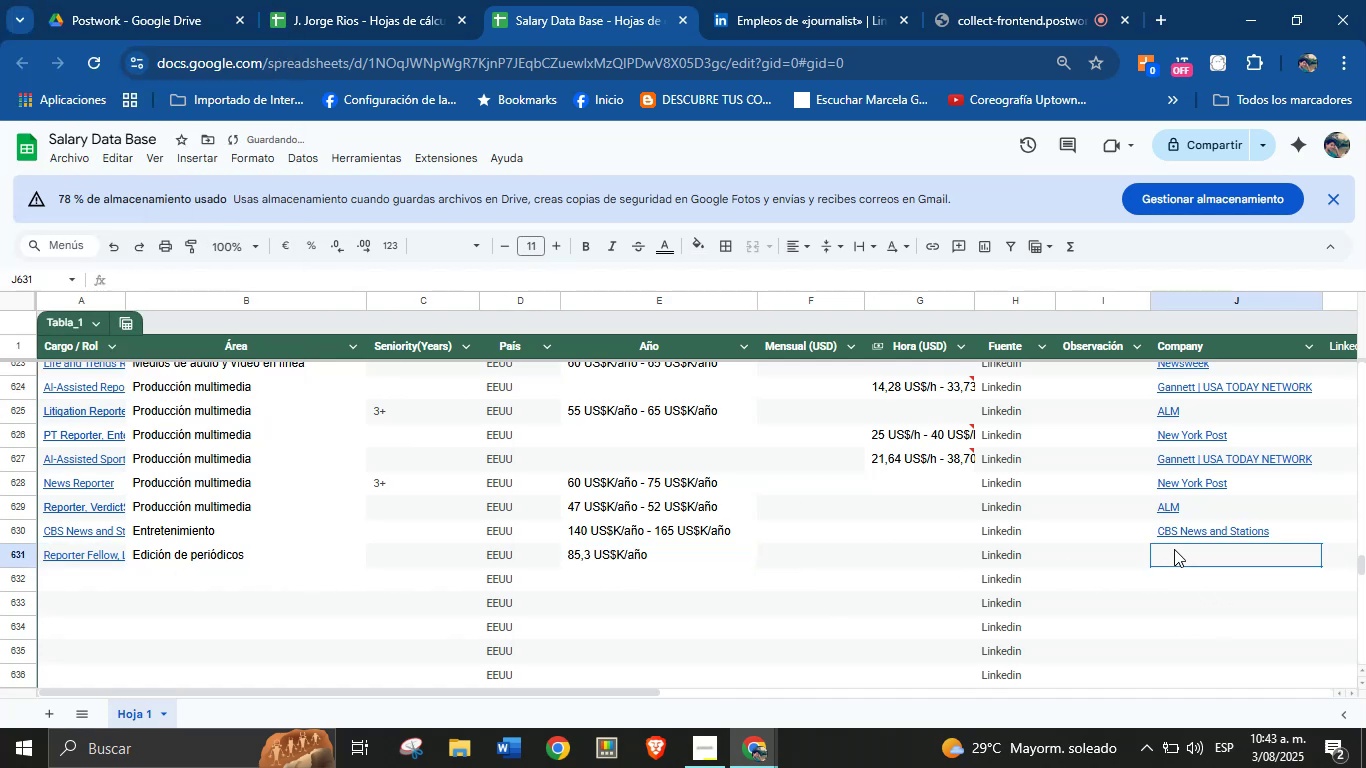 
key(Meta+MetaLeft)
 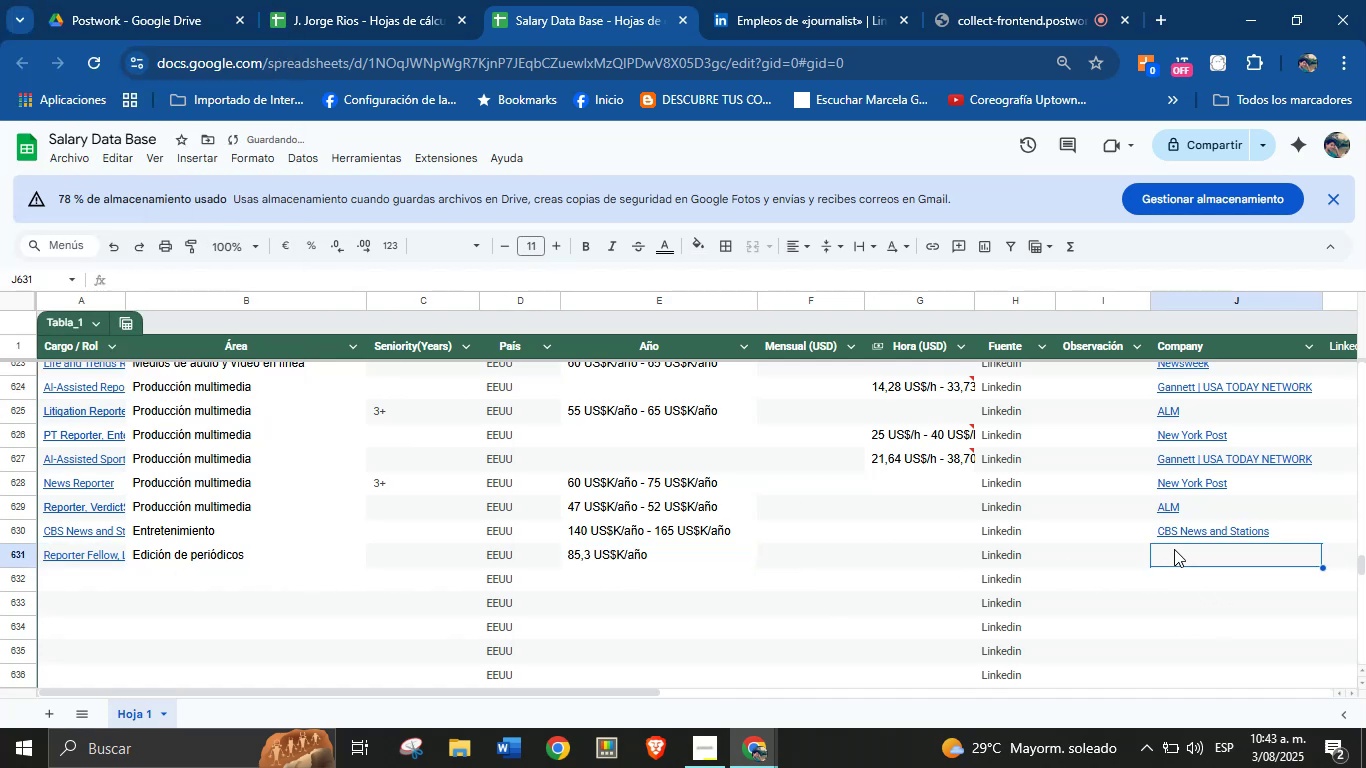 
key(Meta+MetaLeft)
 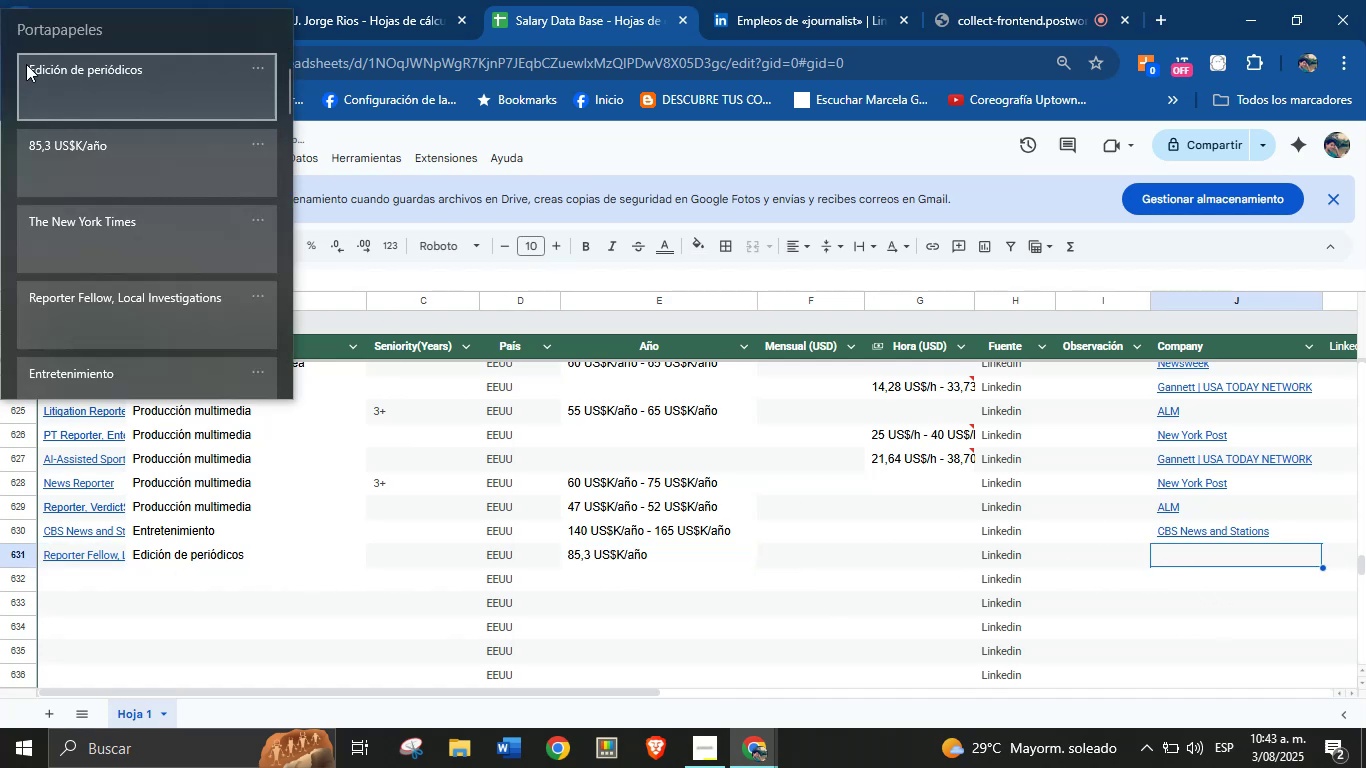 
key(Meta+V)
 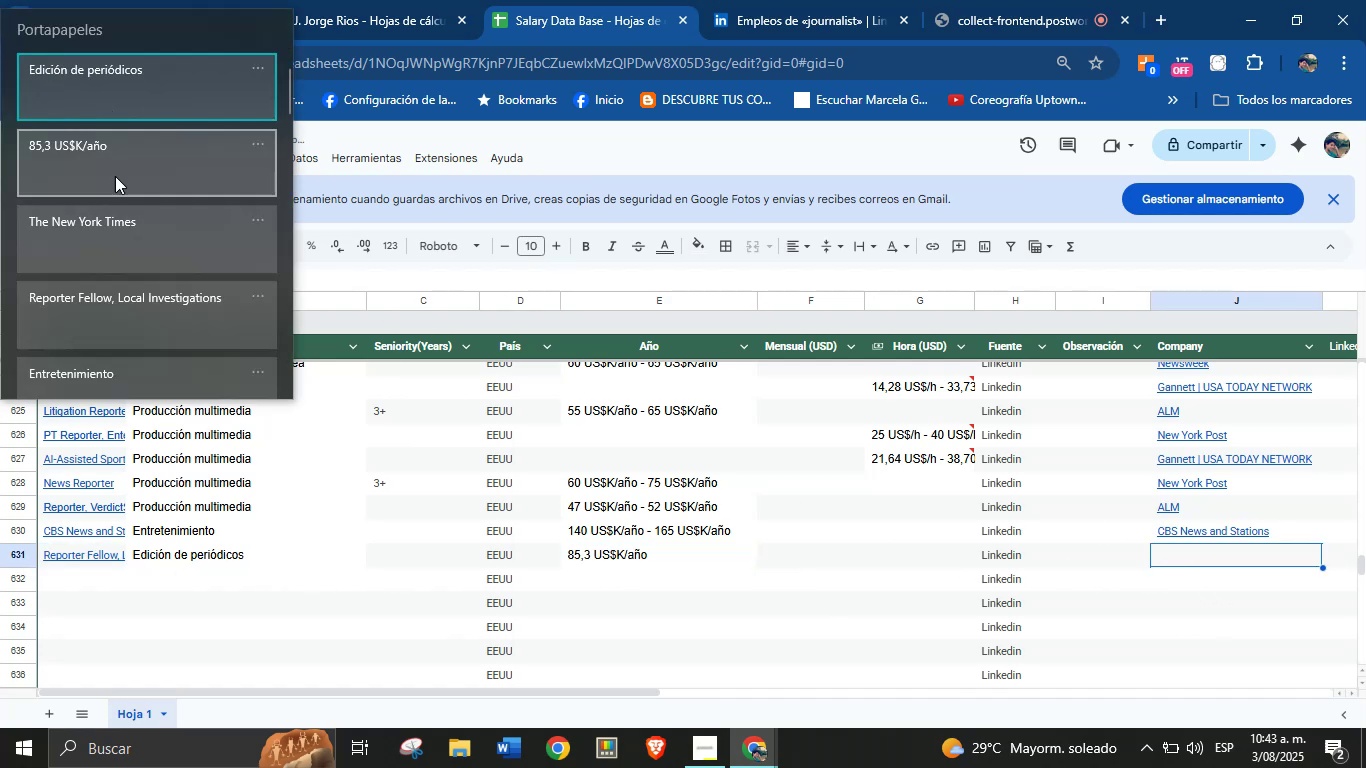 
left_click([127, 234])
 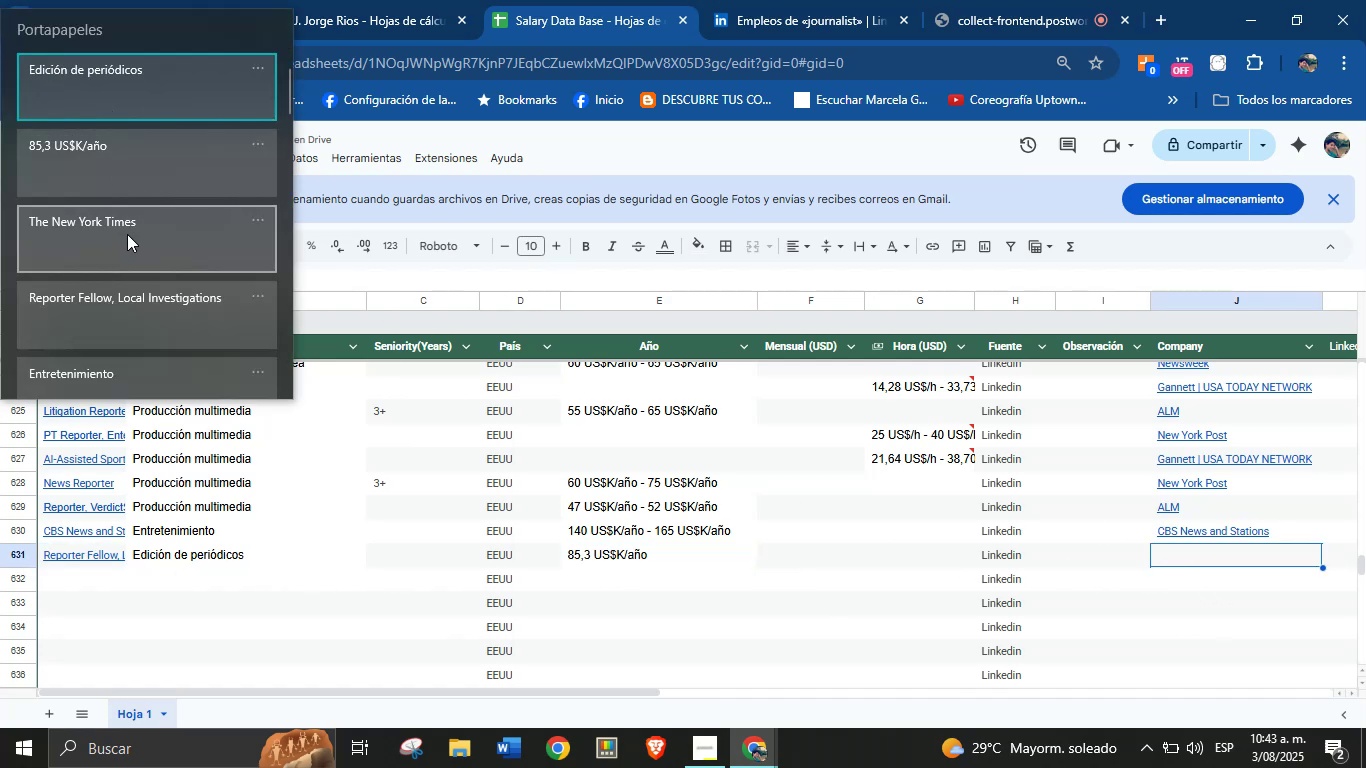 
key(Control+ControlLeft)
 